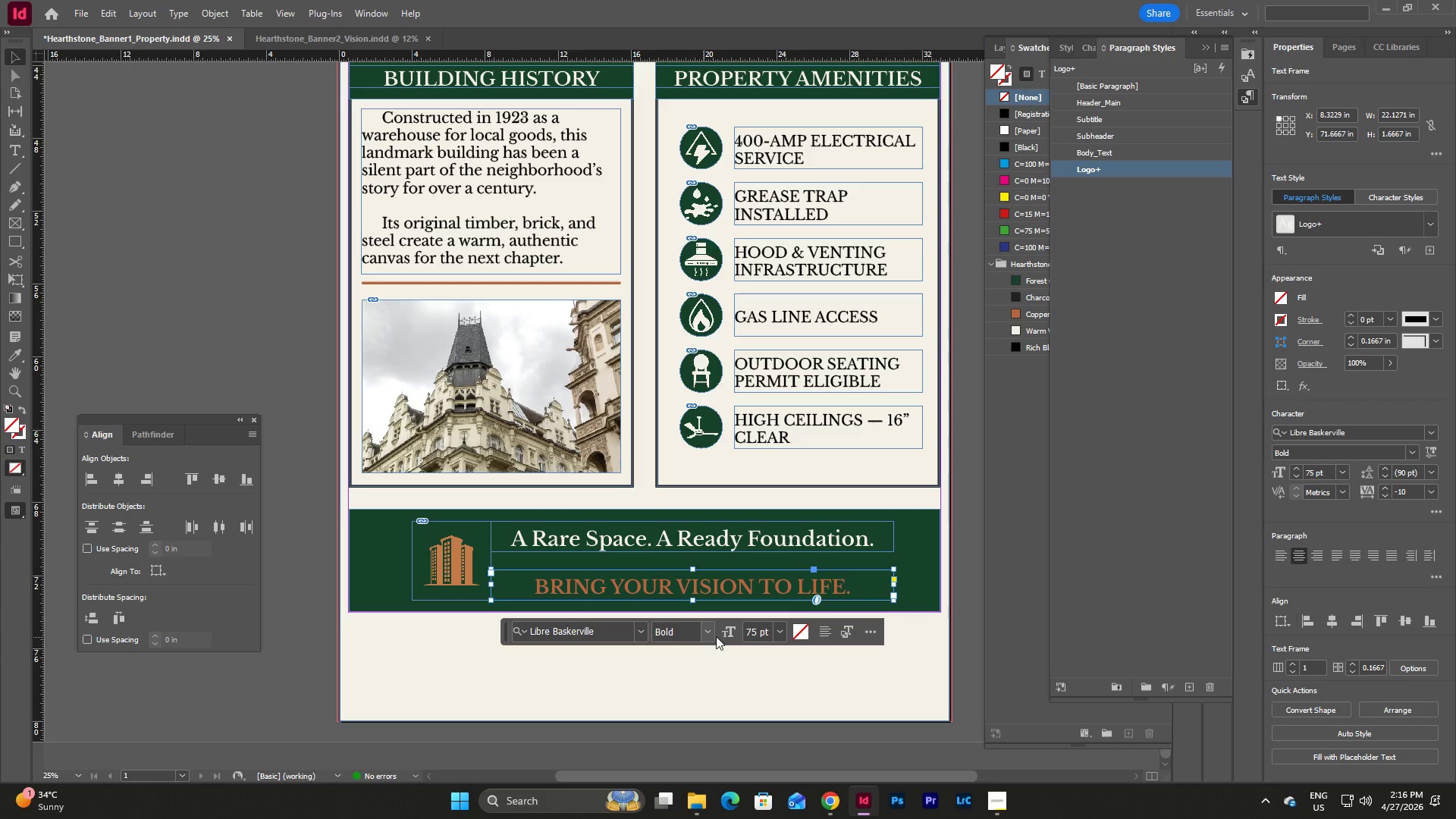 
left_click([708, 634])
 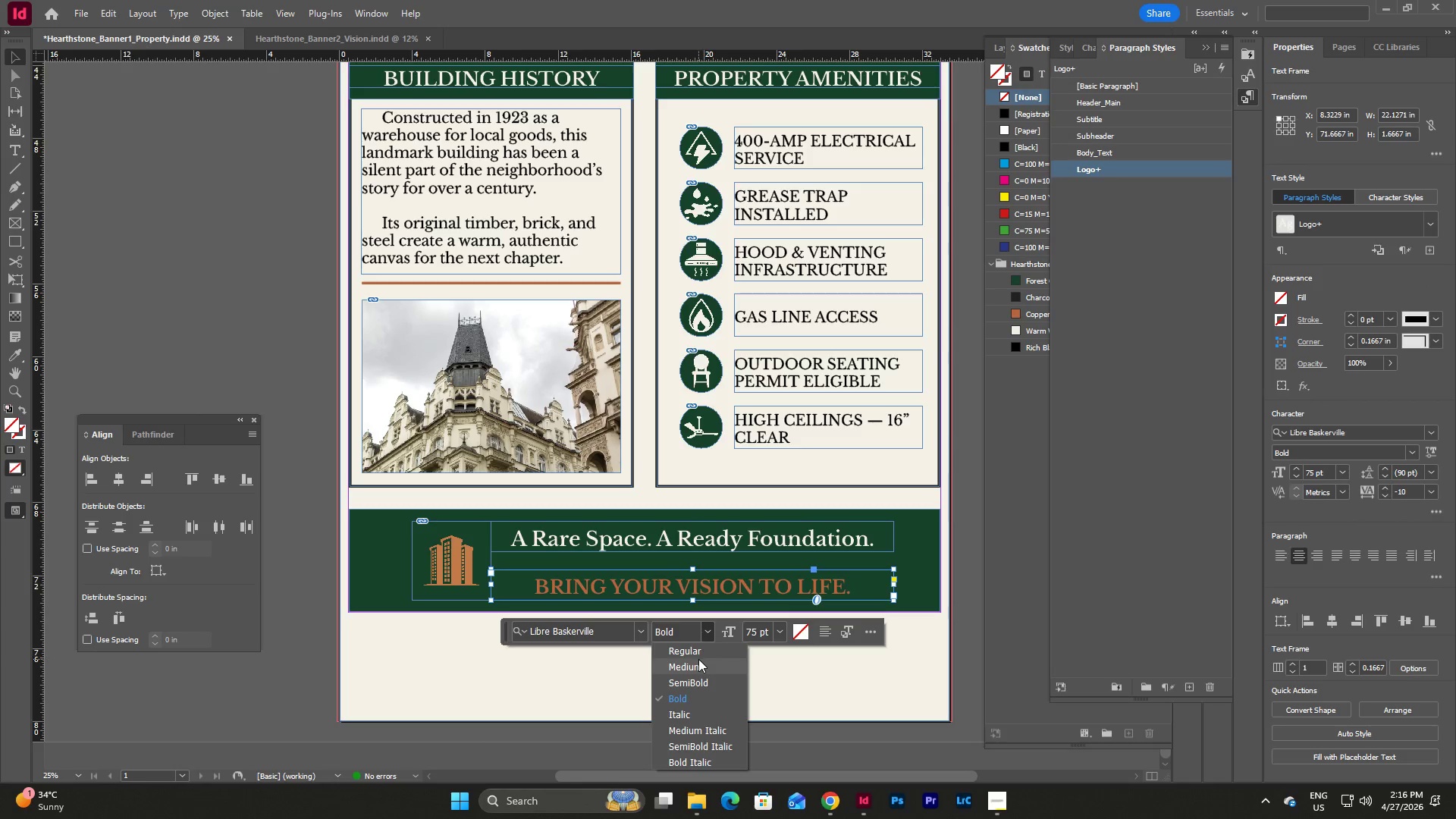 
left_click([698, 654])
 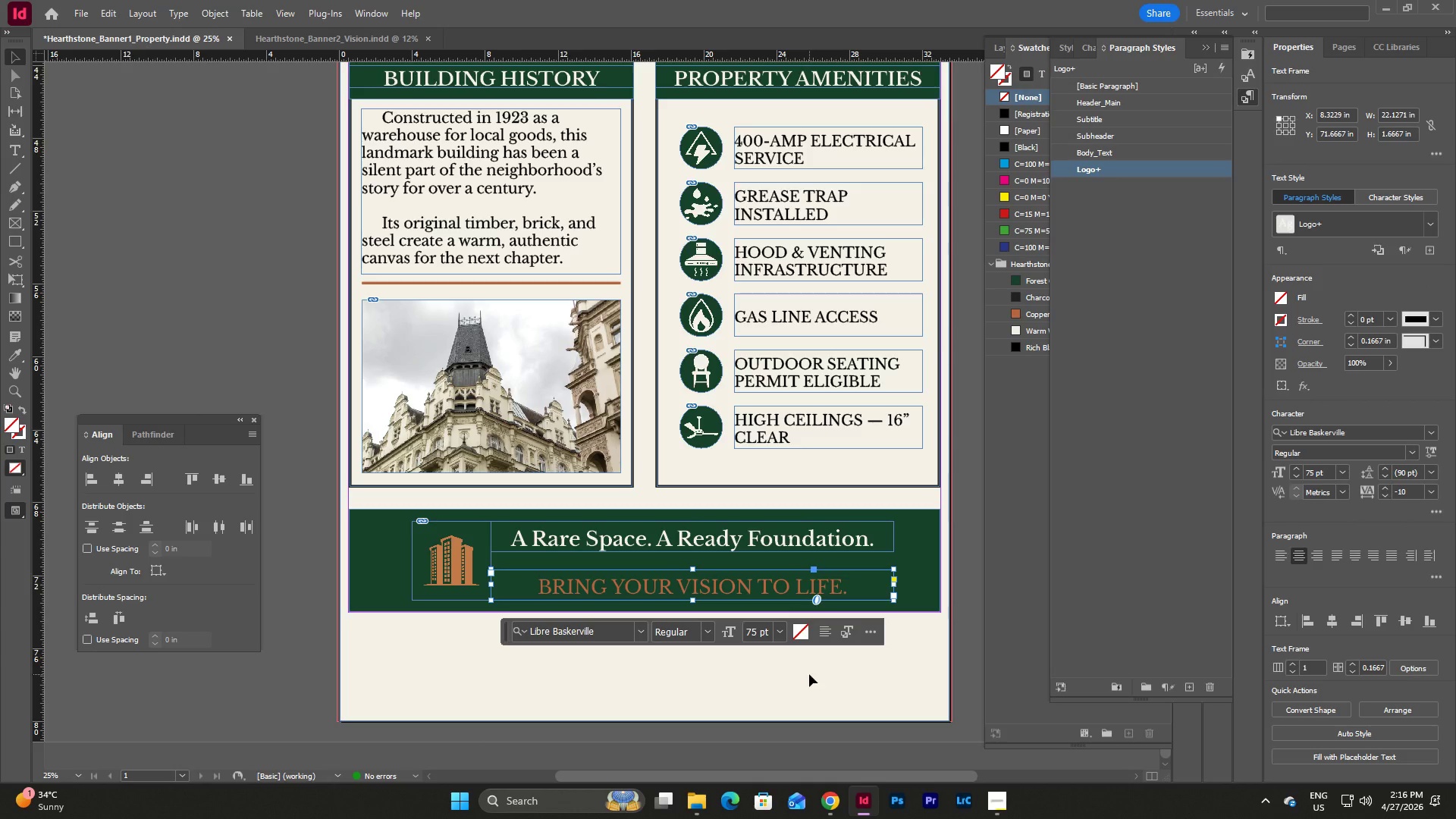 
left_click([809, 674])
 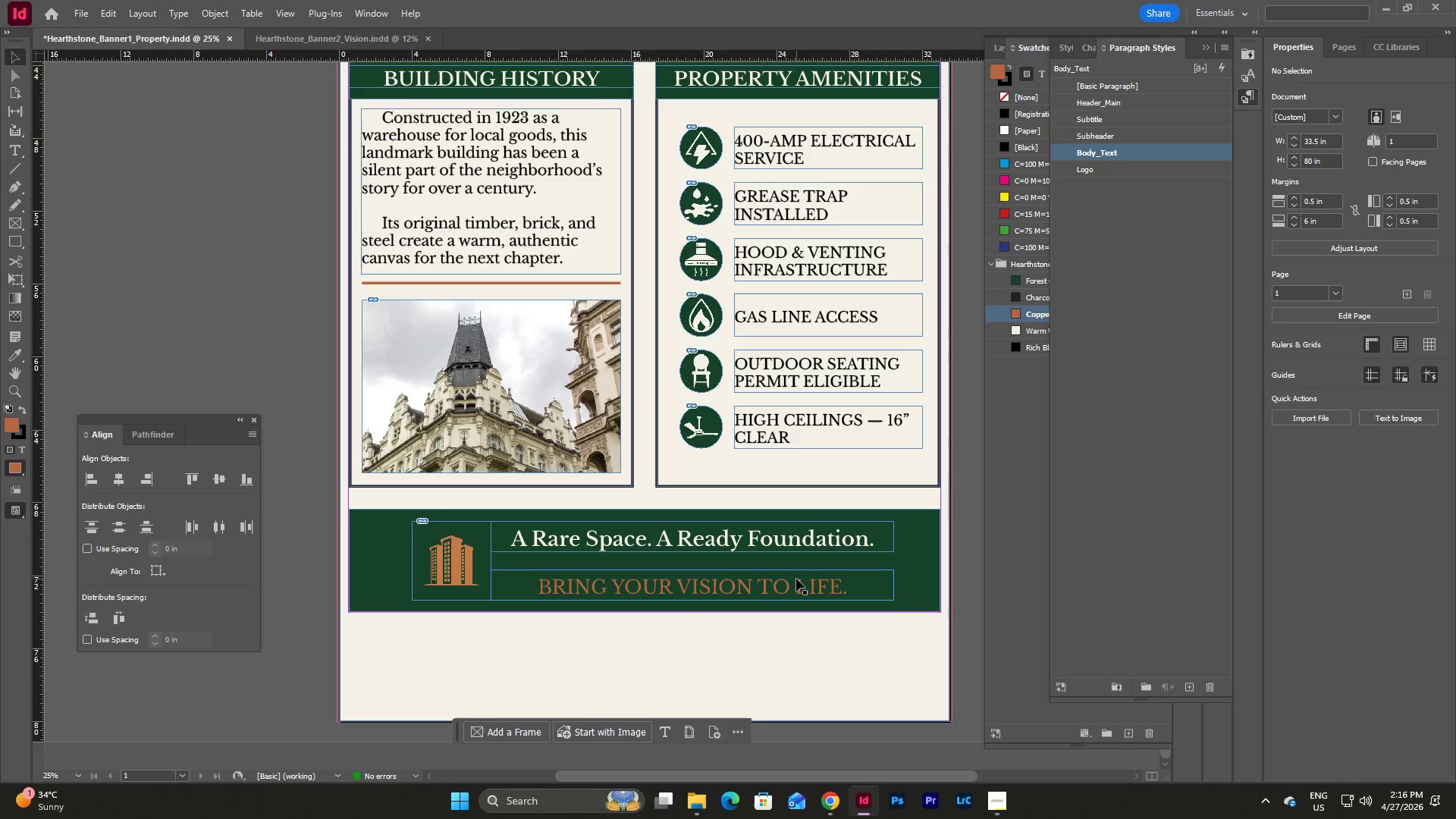 
left_click([796, 579])
 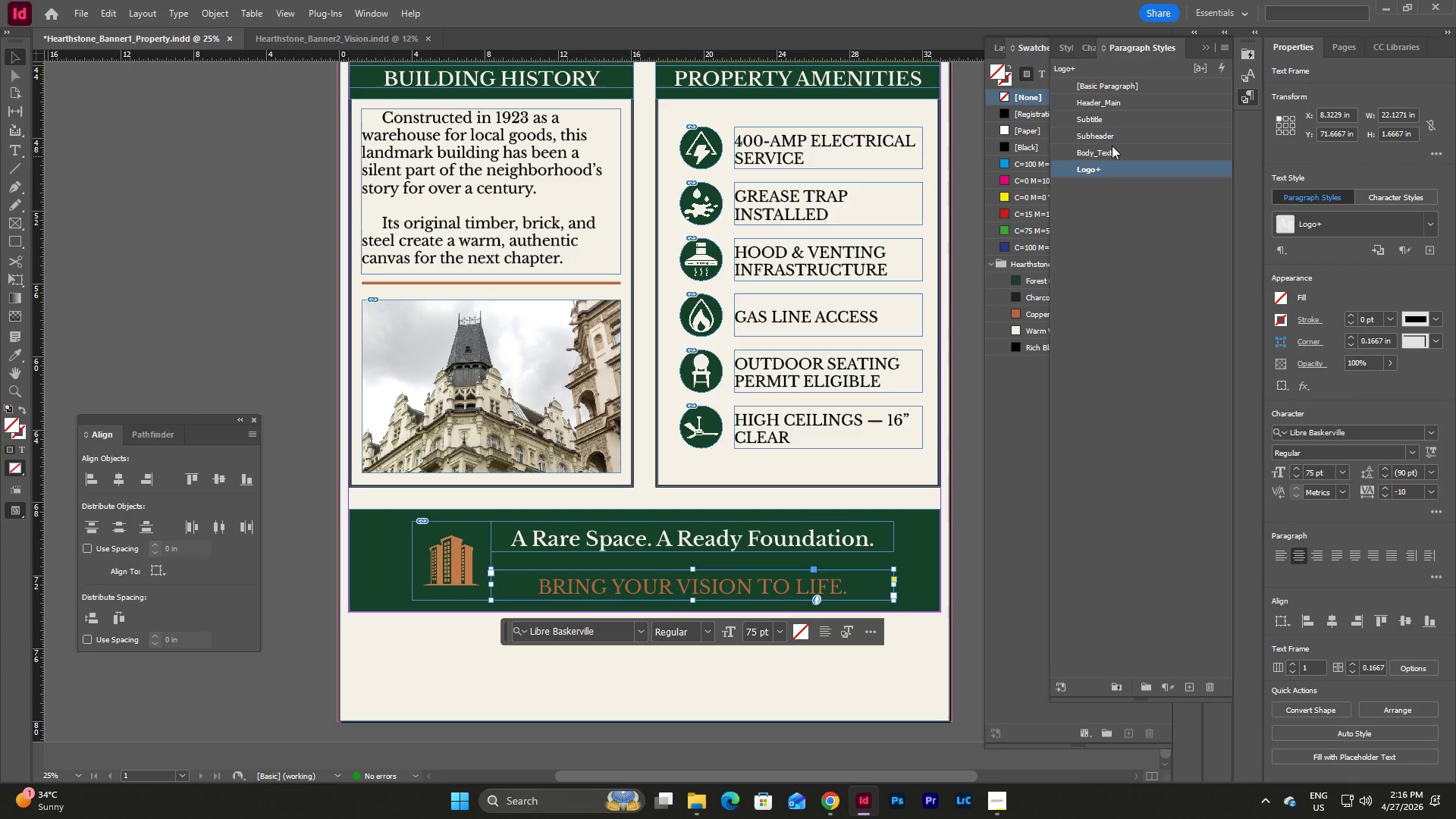 
left_click([1115, 115])
 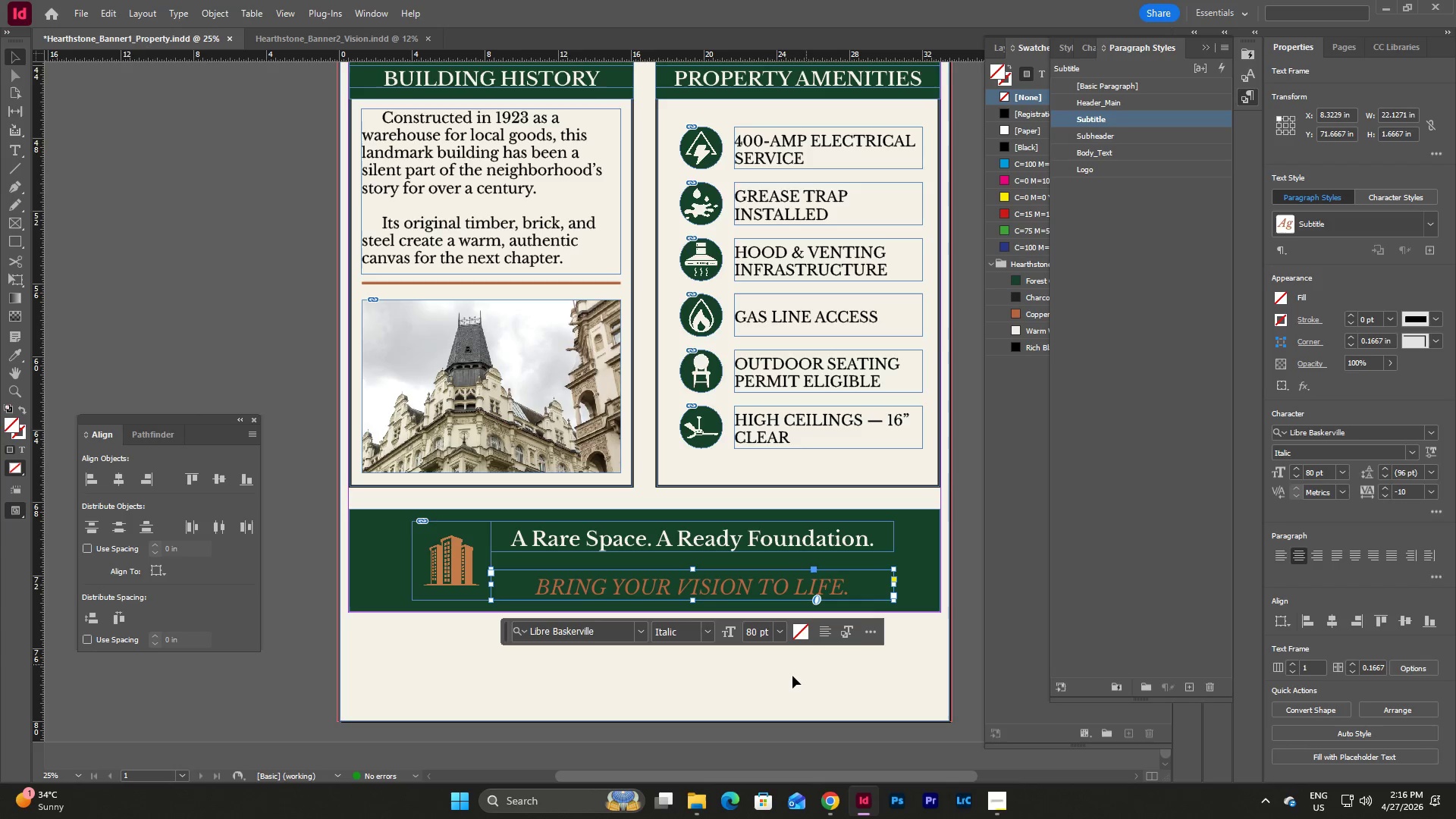 
left_click([786, 673])
 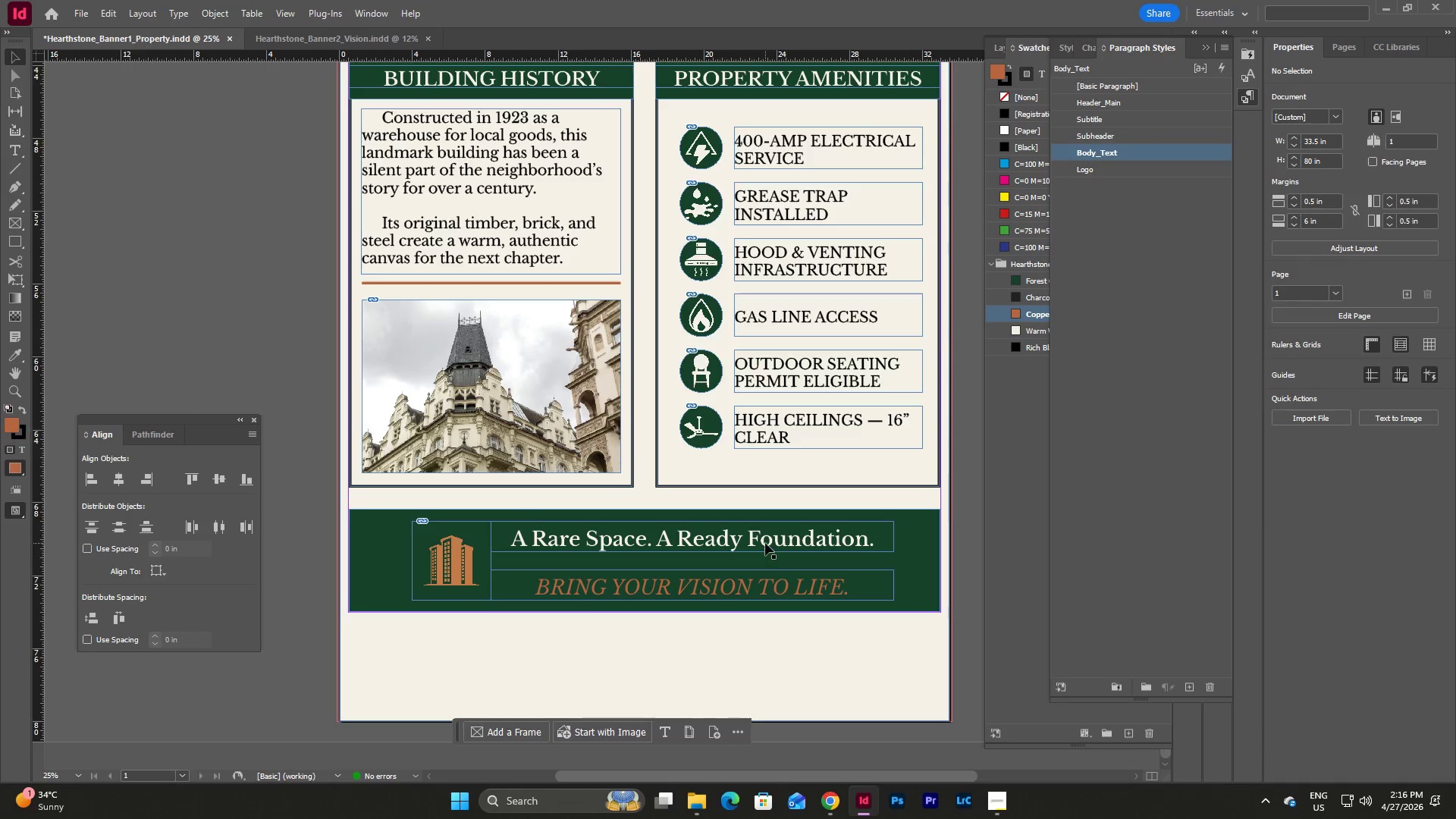 
left_click([765, 542])
 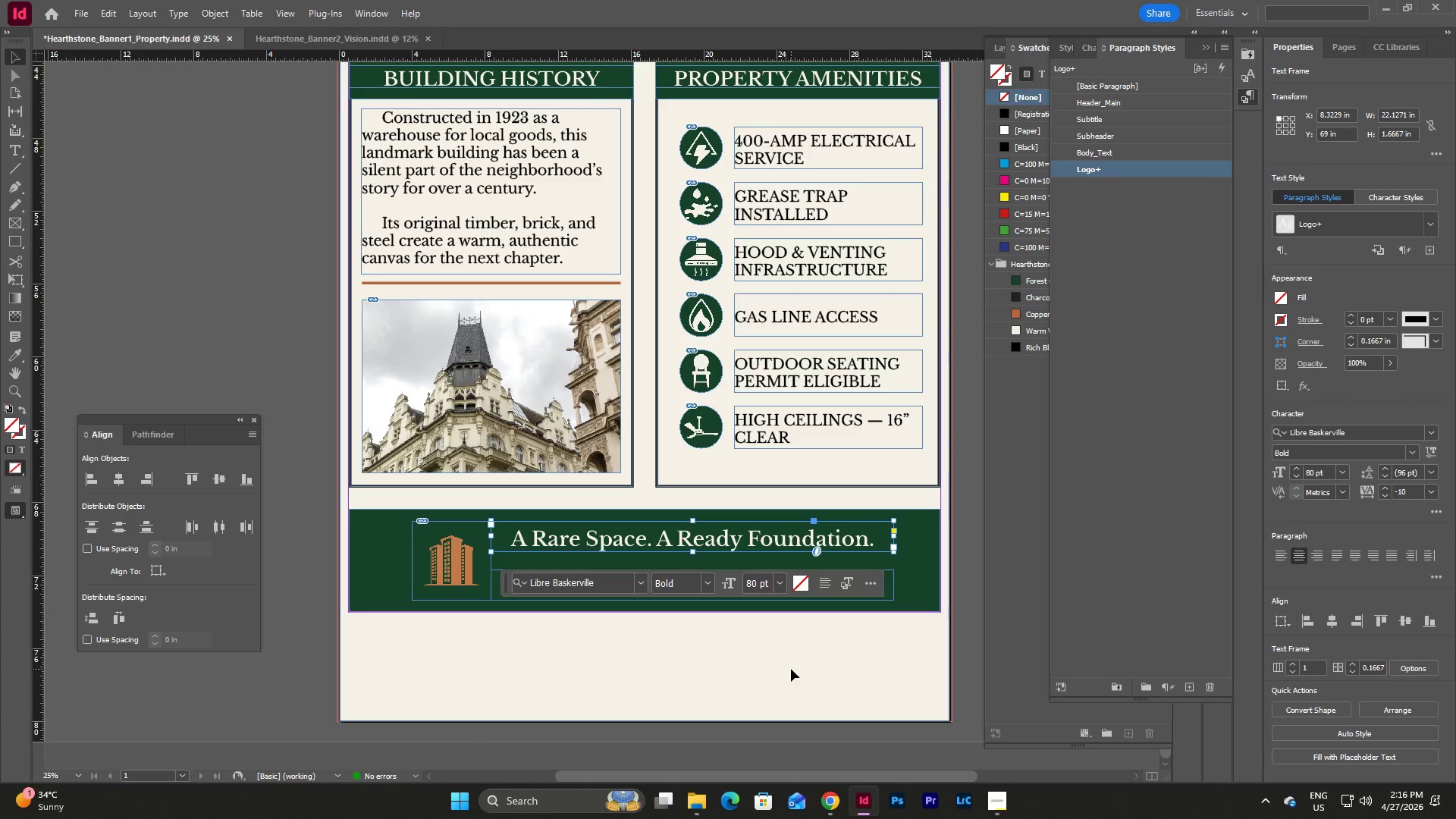 
left_click([777, 588])
 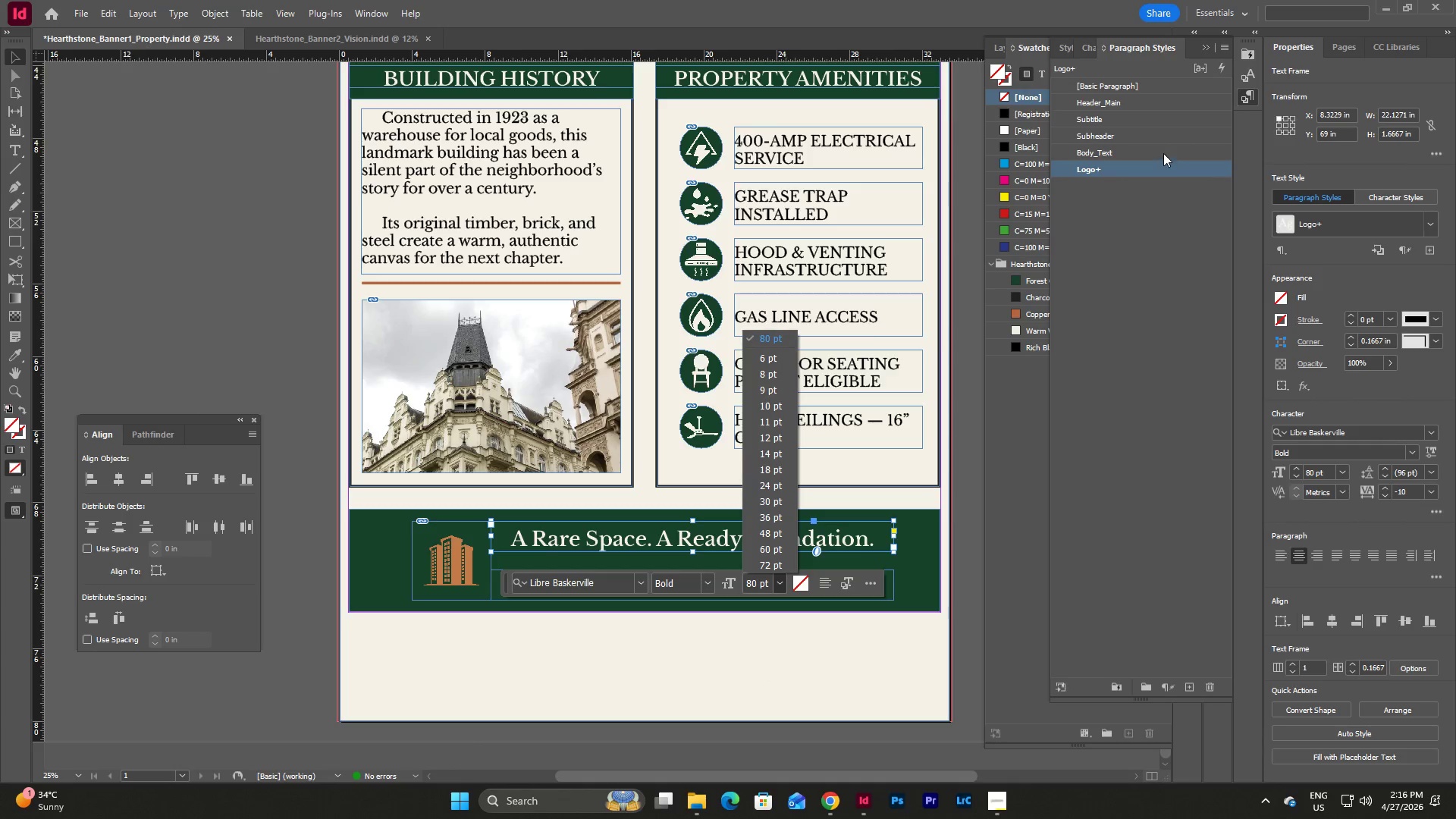 
left_click([1131, 177])
 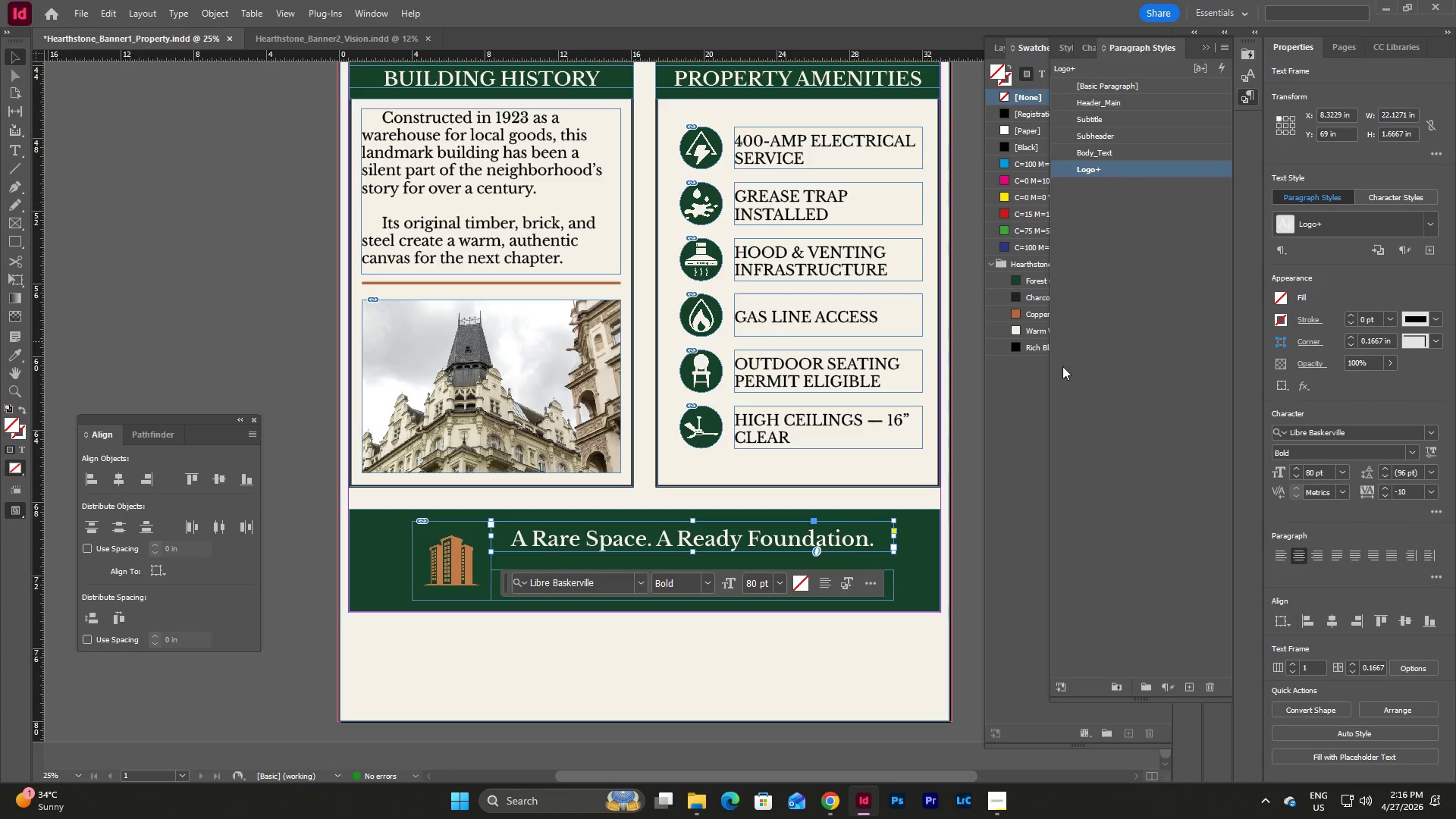 
key(Escape)
 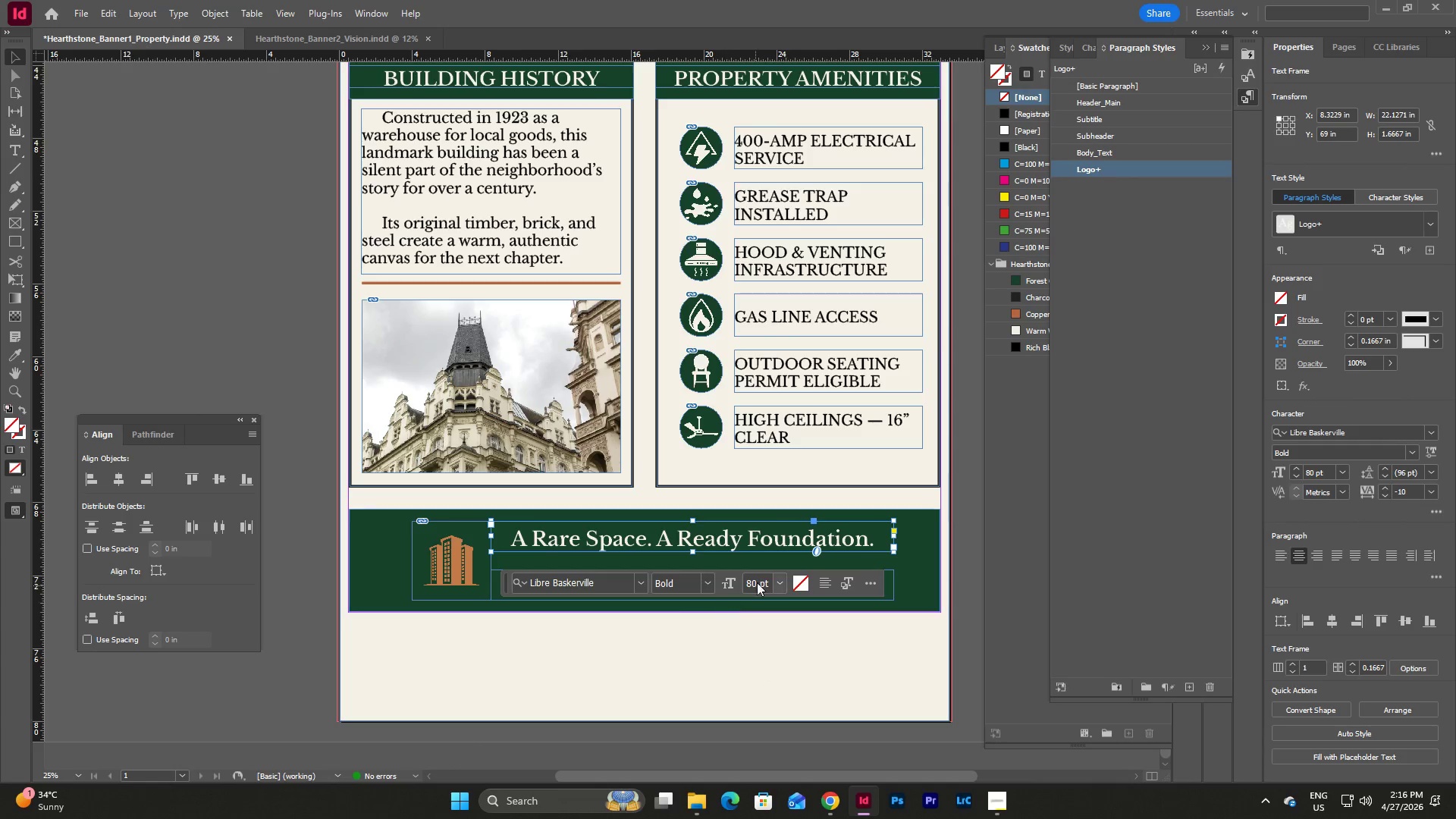 
left_click([759, 532])
 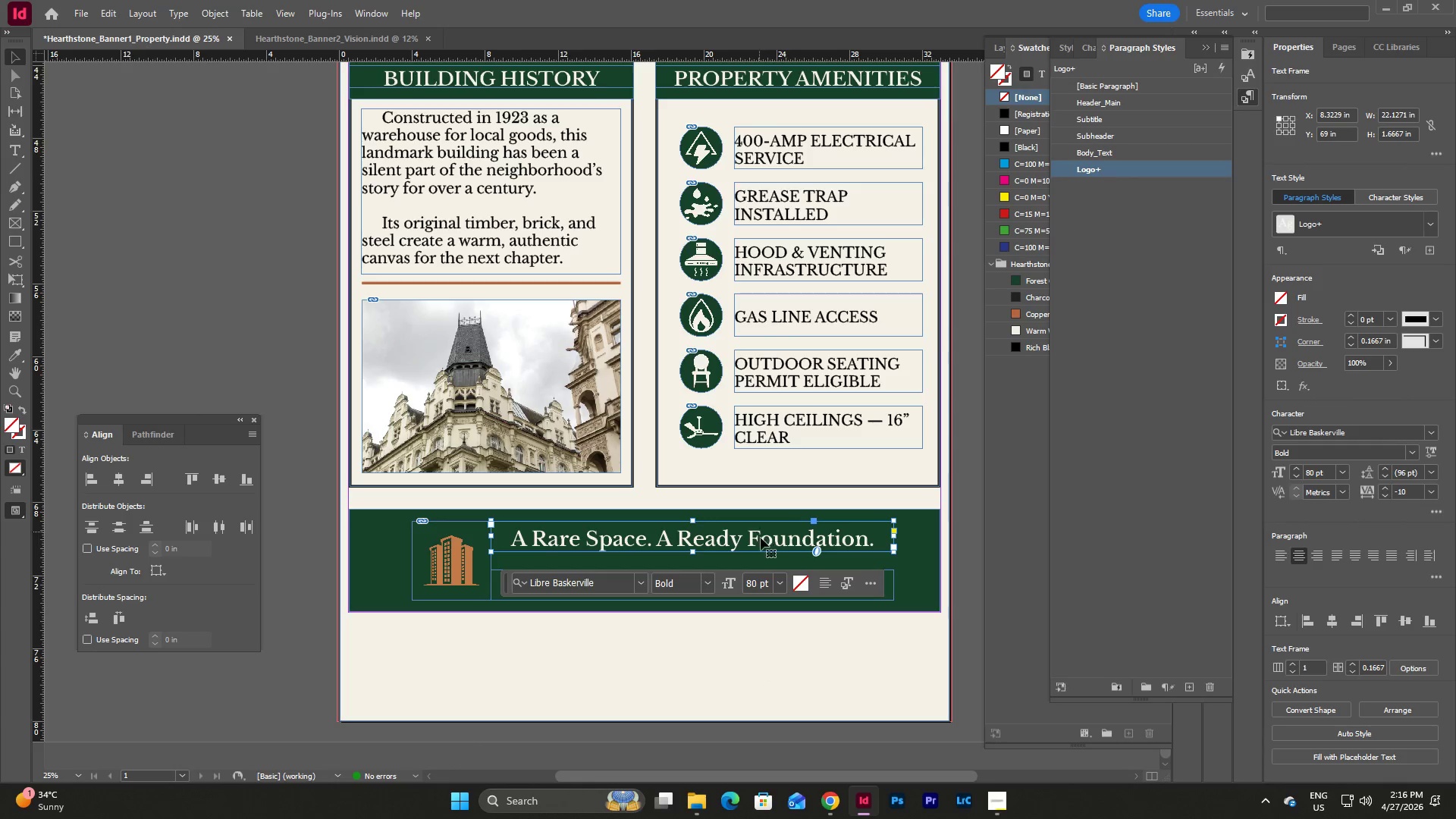 
key(Escape)
 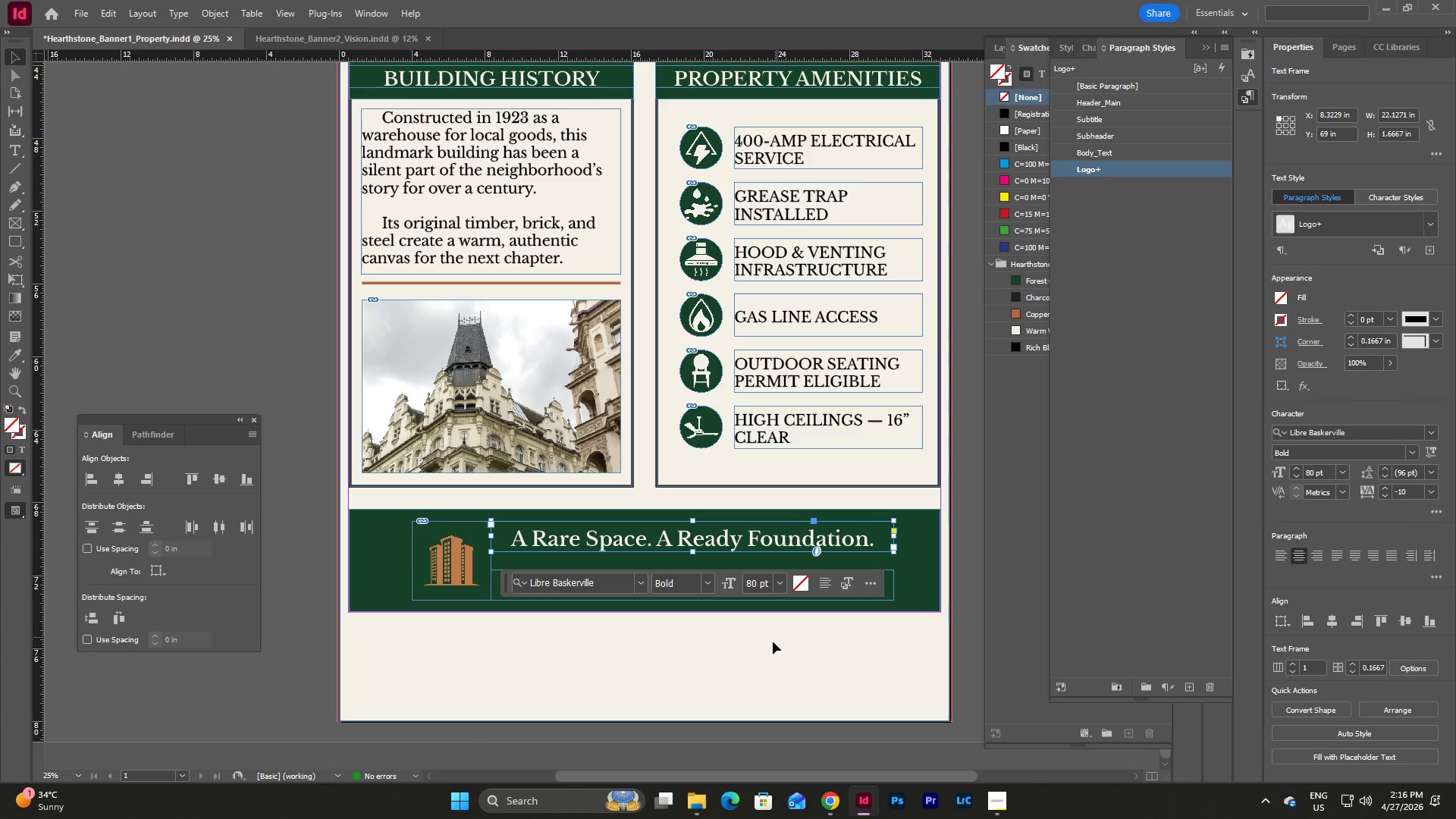 
left_click([773, 643])
 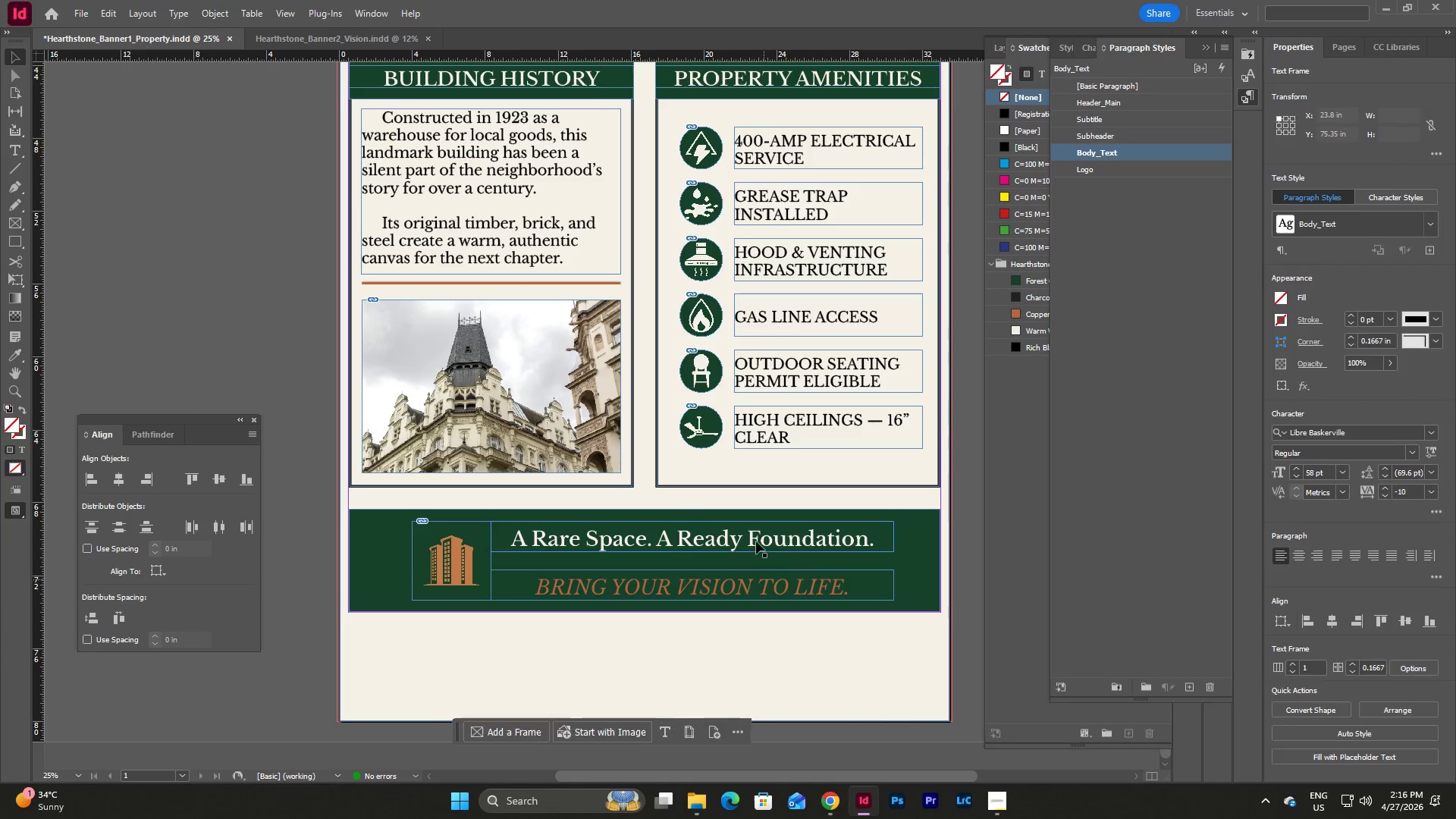 
left_click([756, 535])
 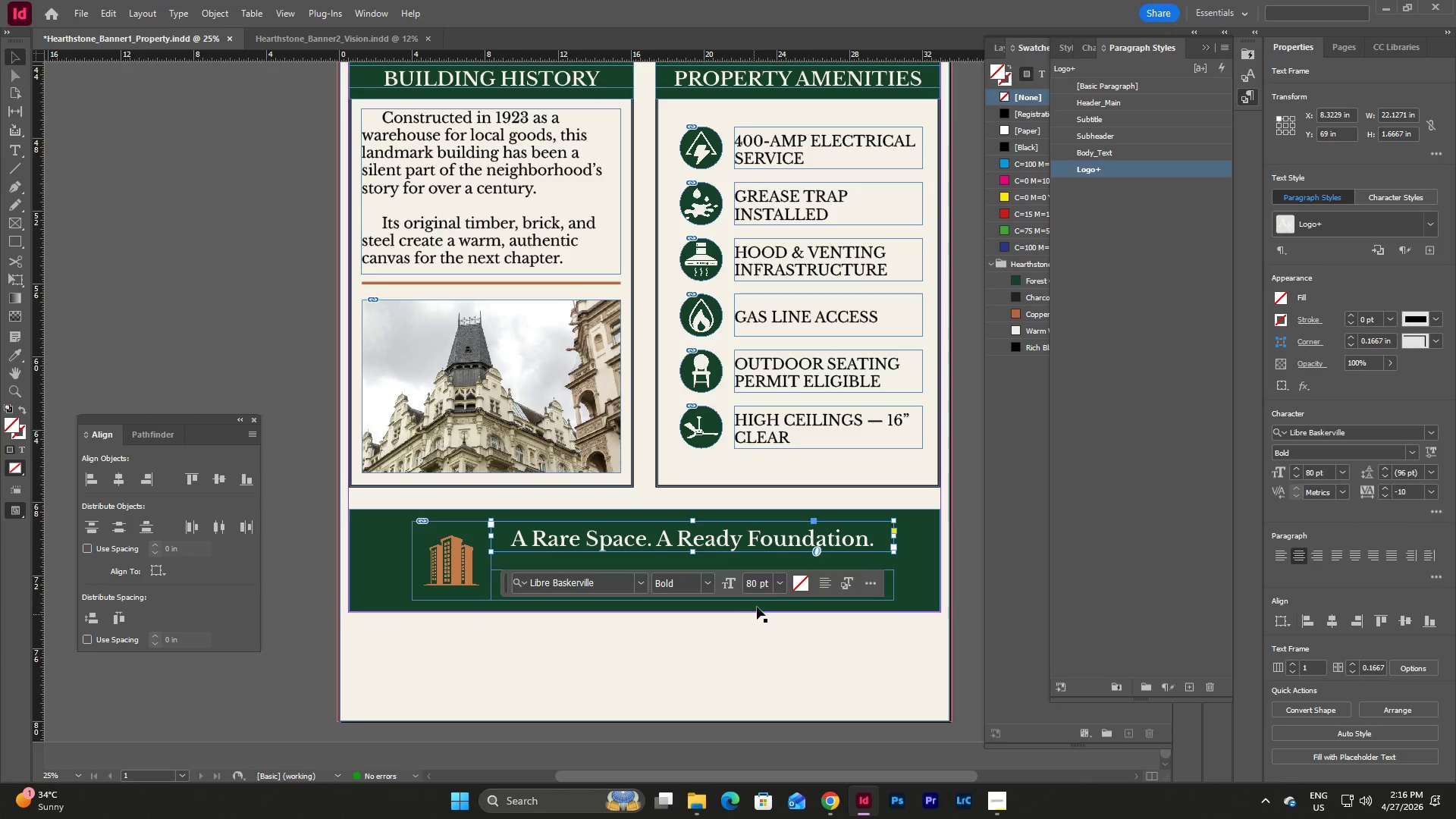 
double_click([755, 580])
 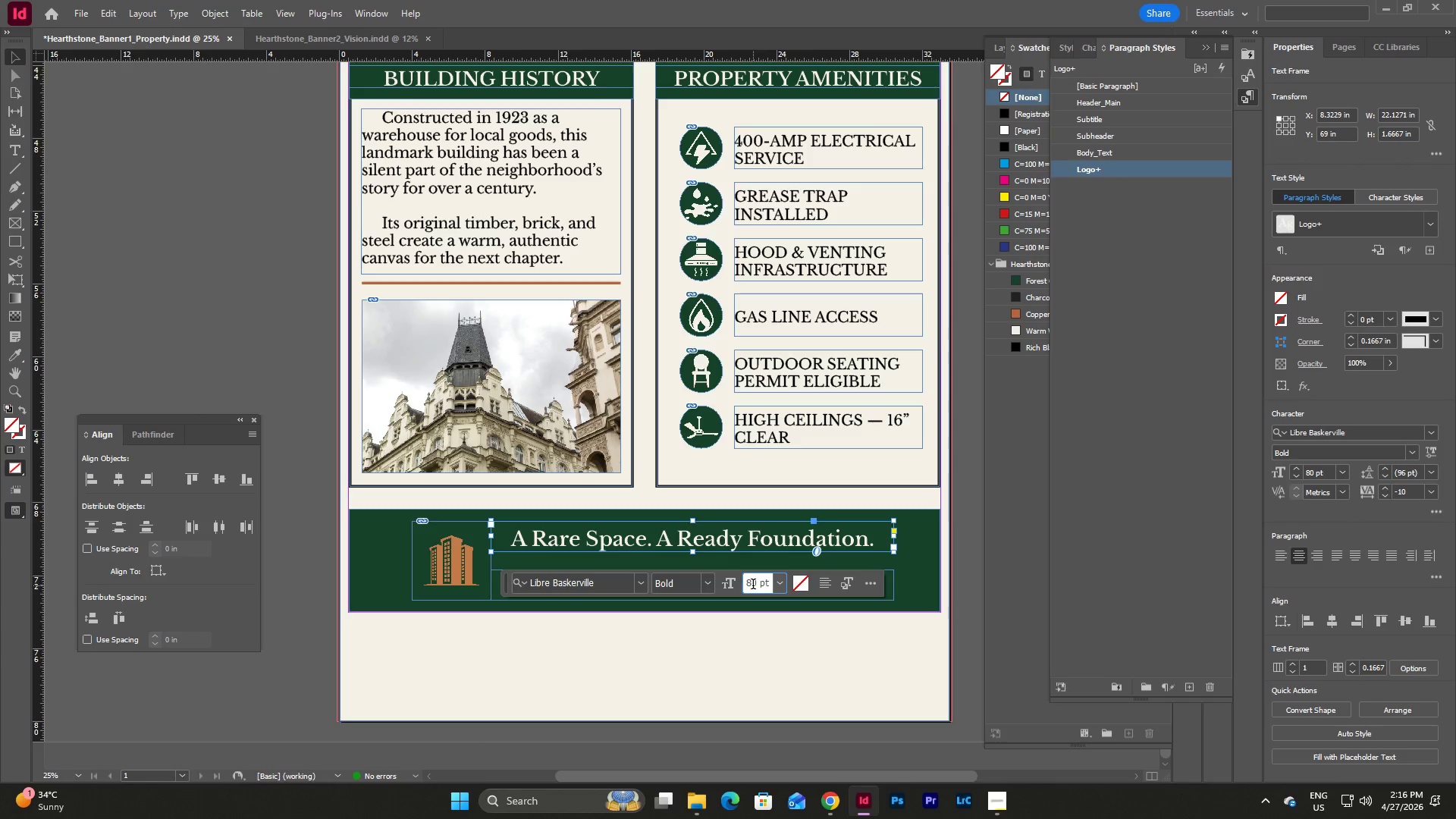 
left_click_drag(start_coordinate=[748, 583], to_coordinate=[776, 586])
 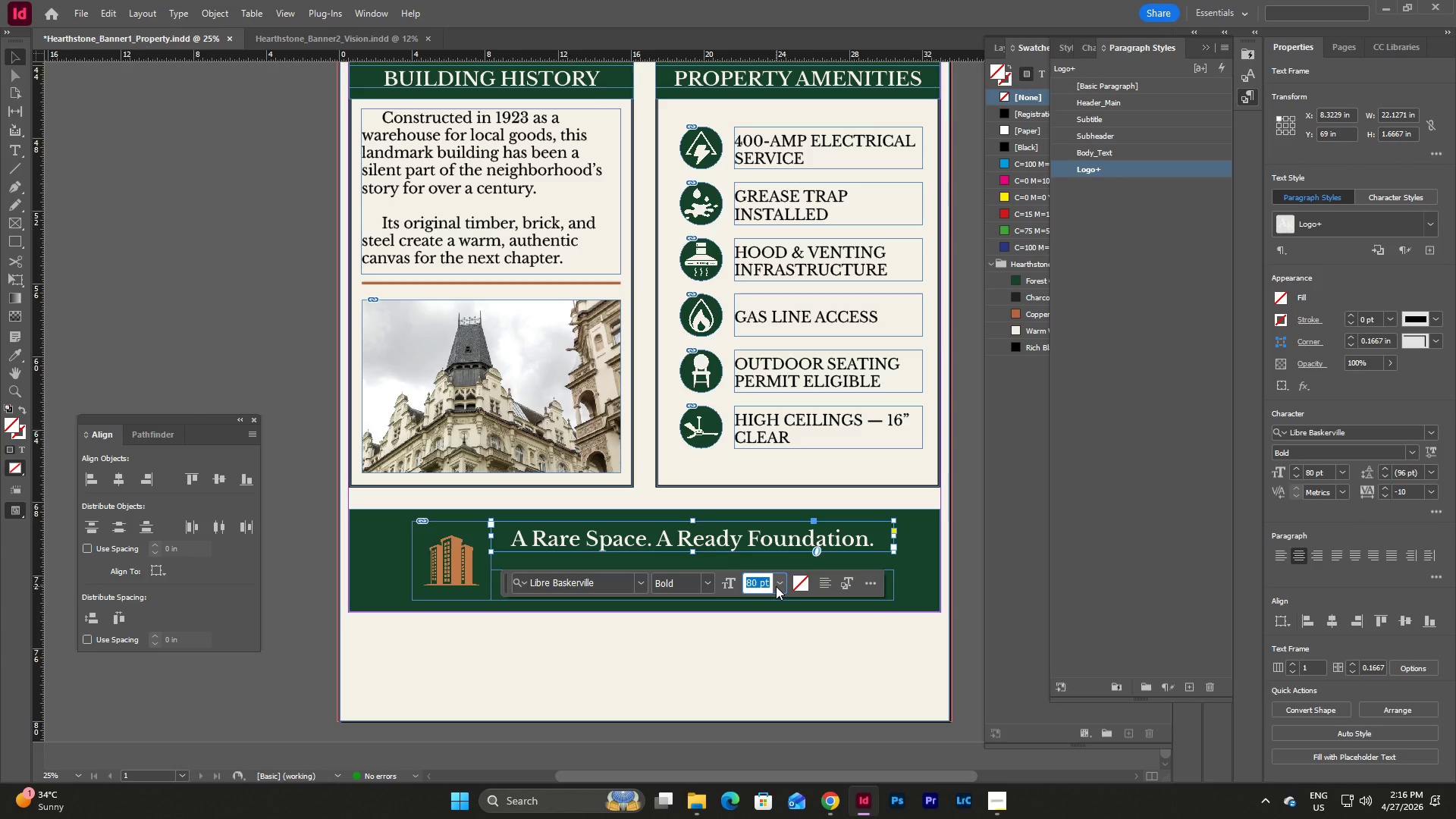 
key(Numpad7)
 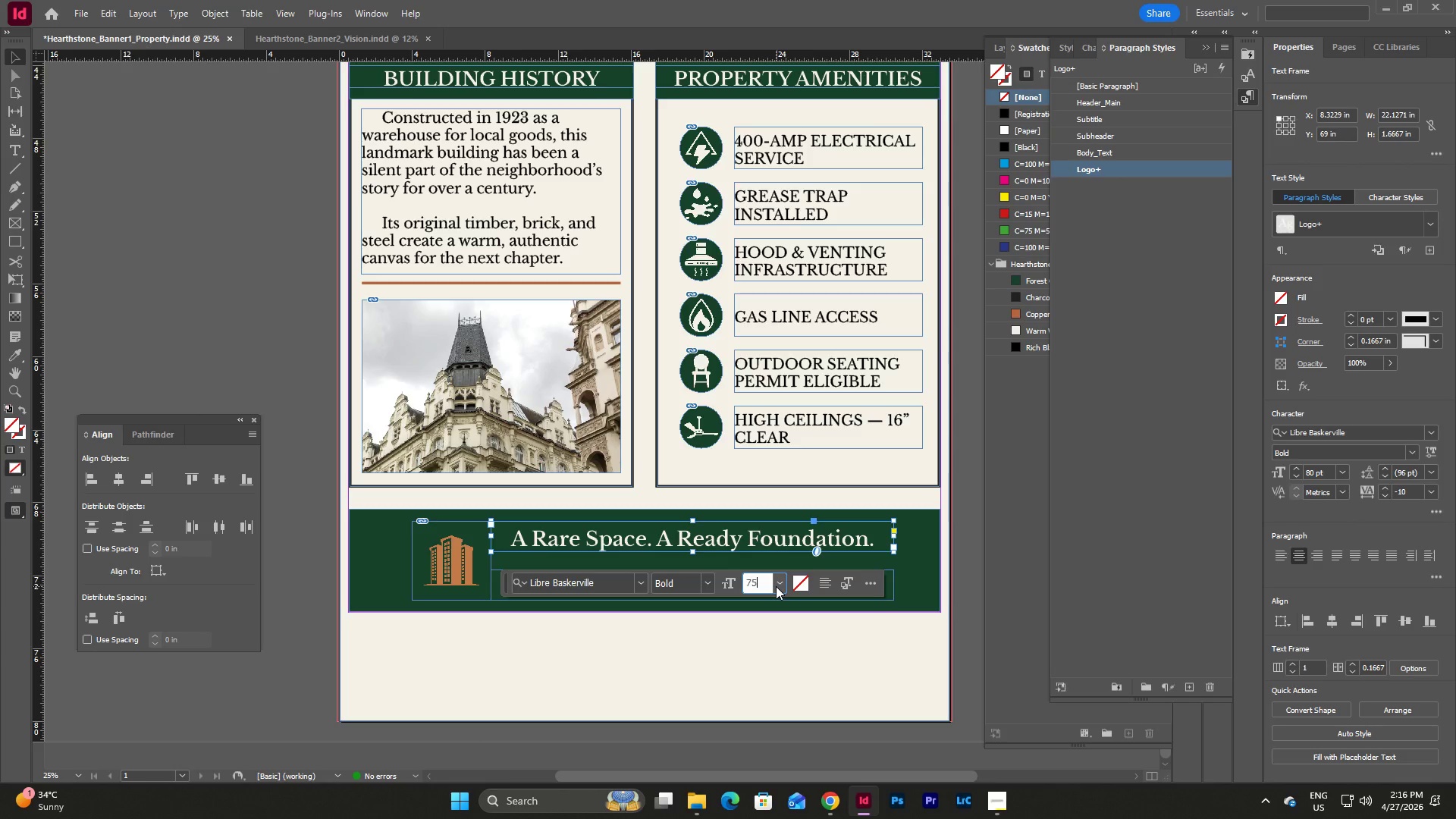 
key(Numpad5)
 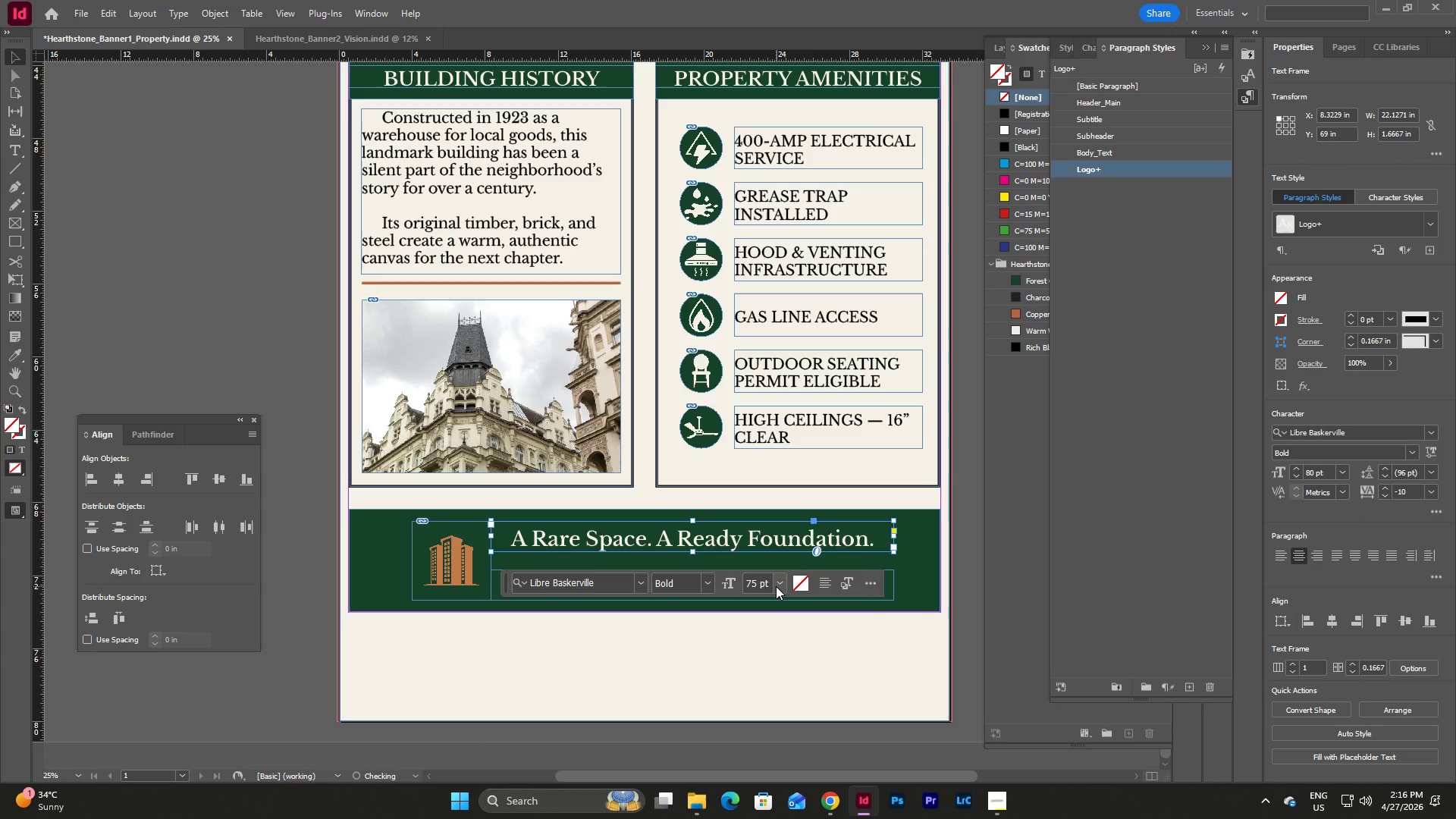 
key(NumpadEnter)
 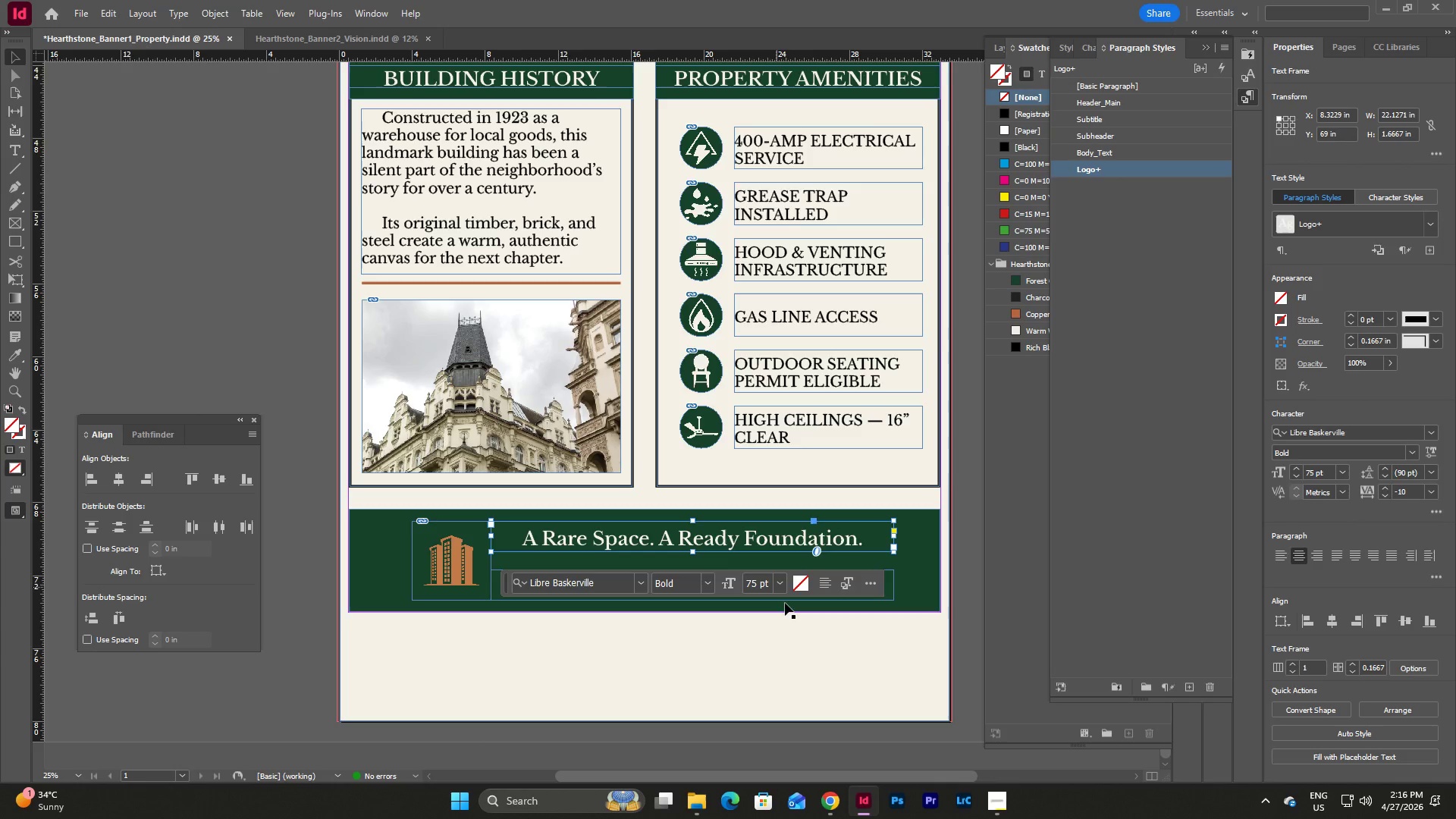 
left_click([799, 645])
 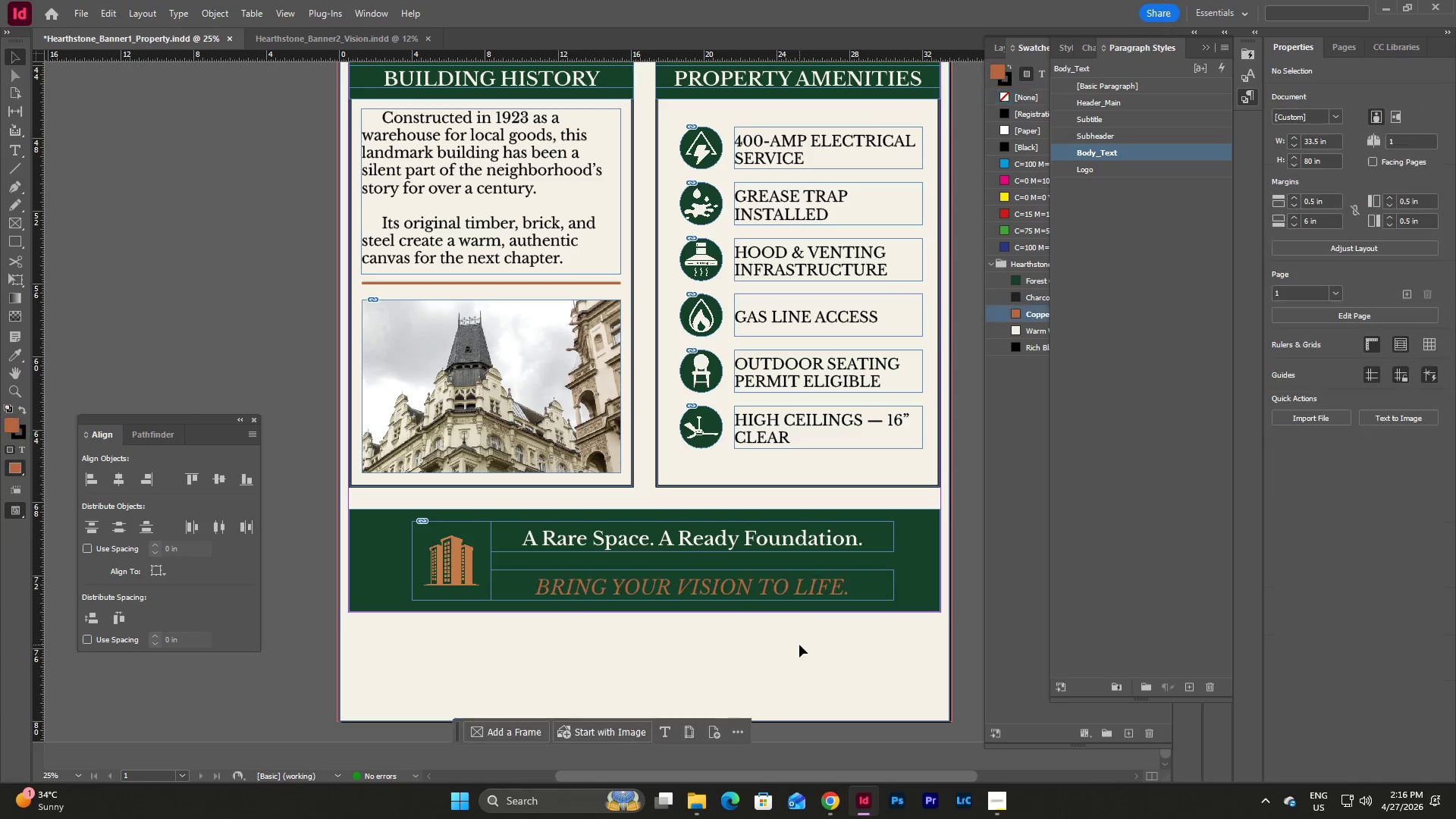 
key(Escape)
 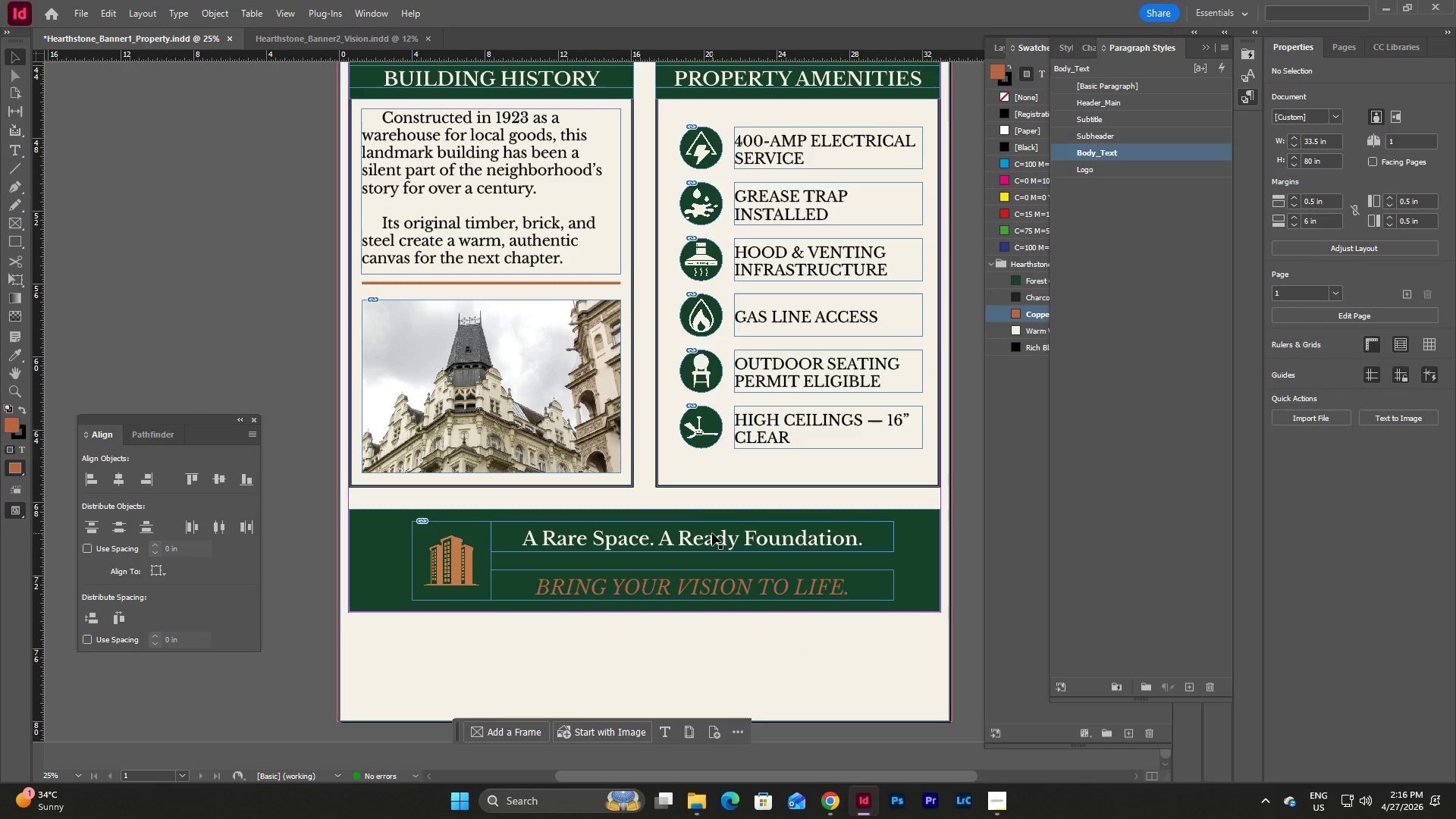 
left_click_drag(start_coordinate=[712, 533], to_coordinate=[711, 551])
 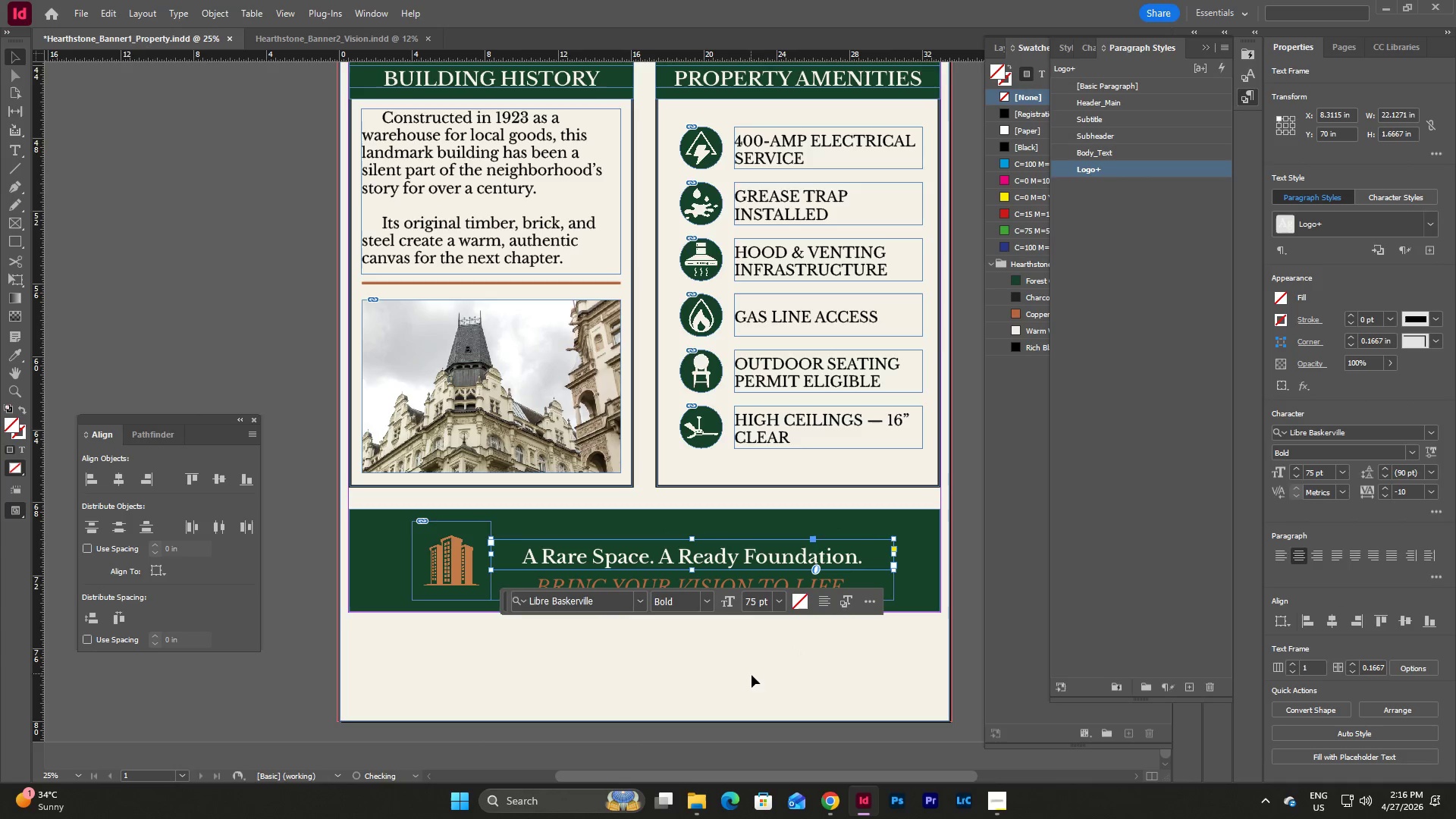 
left_click([752, 675])
 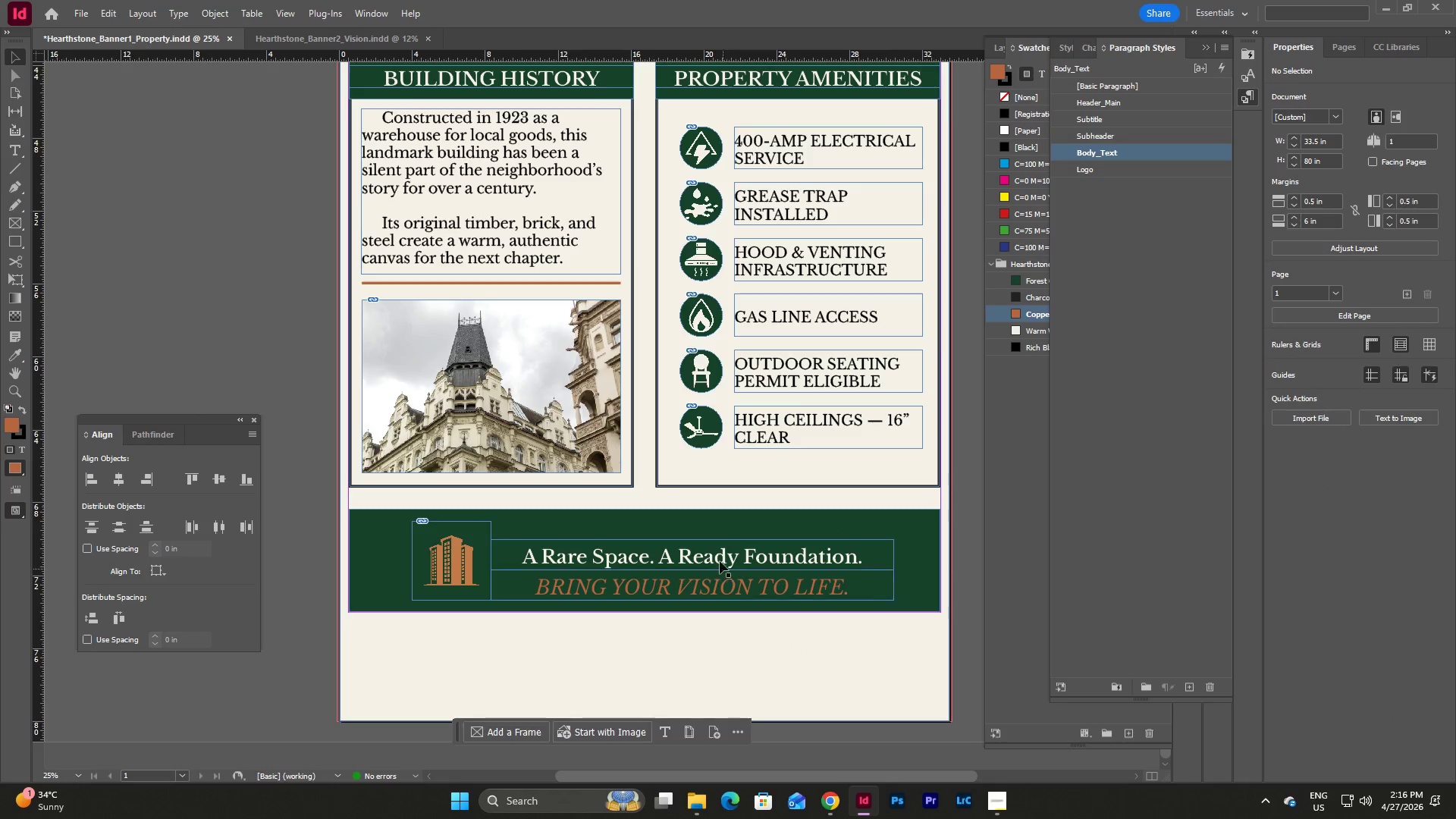 
left_click([716, 553])
 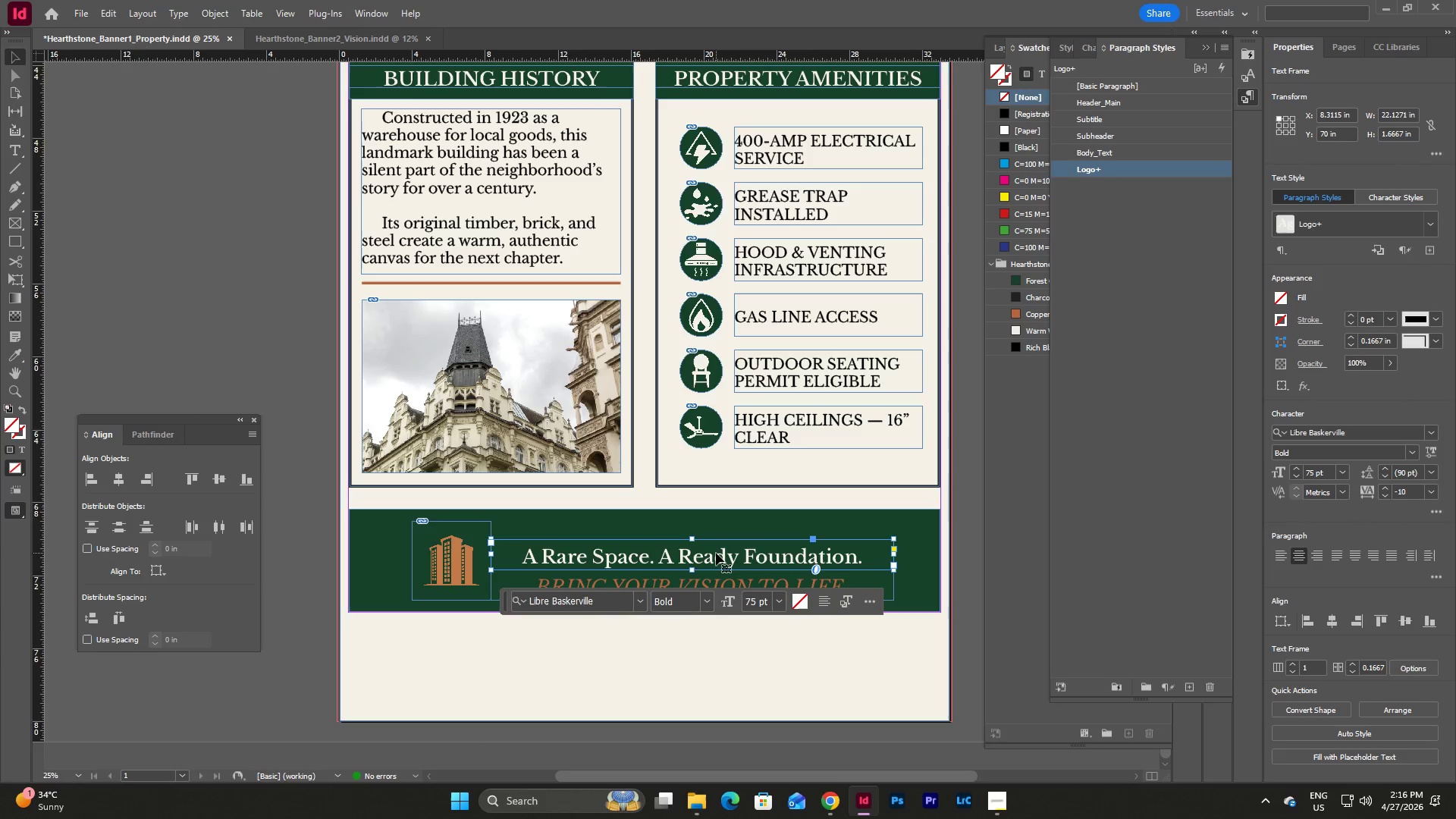 
hold_key(key=ShiftLeft, duration=0.97)
left_click([781, 582])
 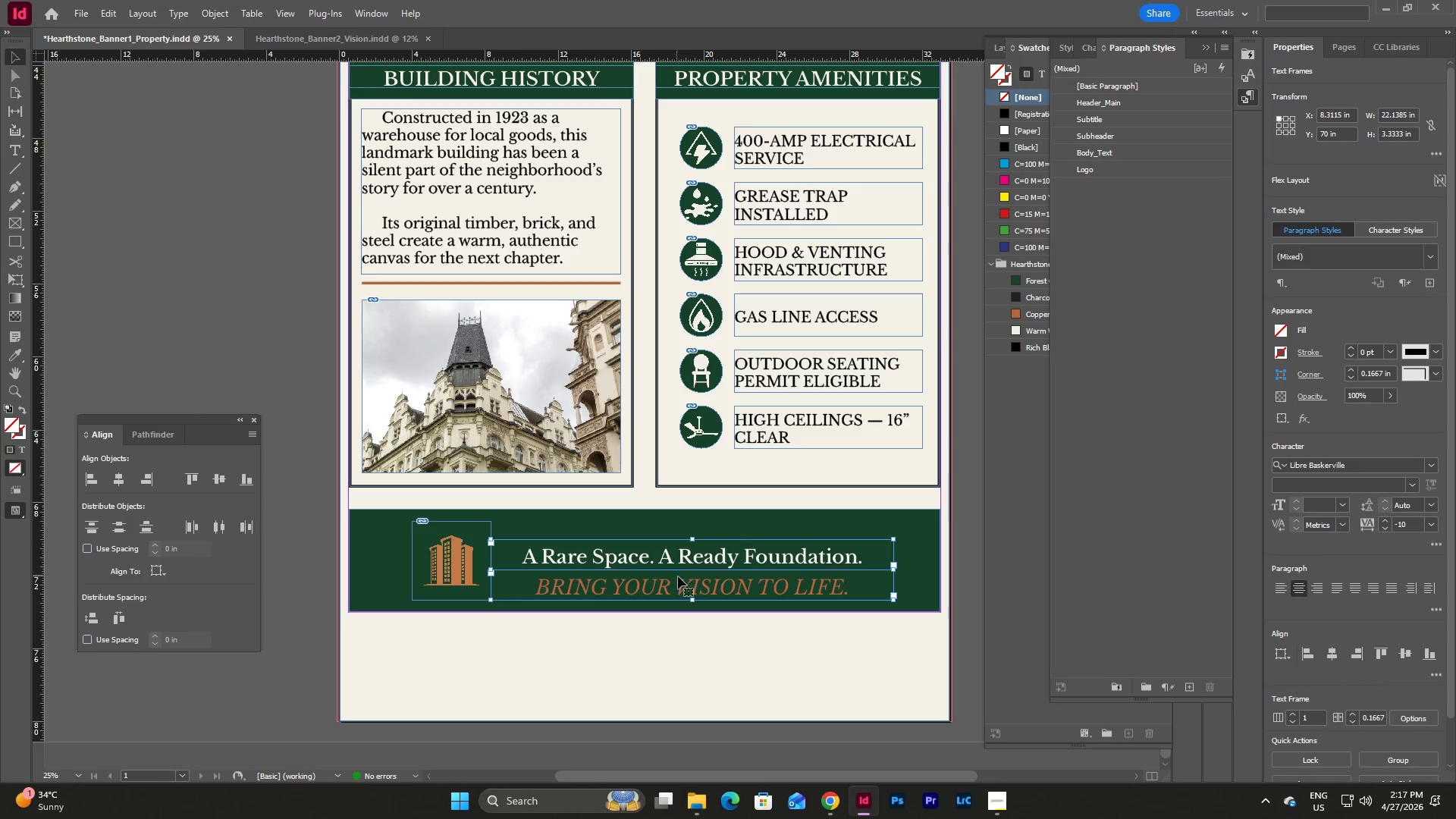 
left_click_drag(start_coordinate=[692, 580], to_coordinate=[692, 570])
 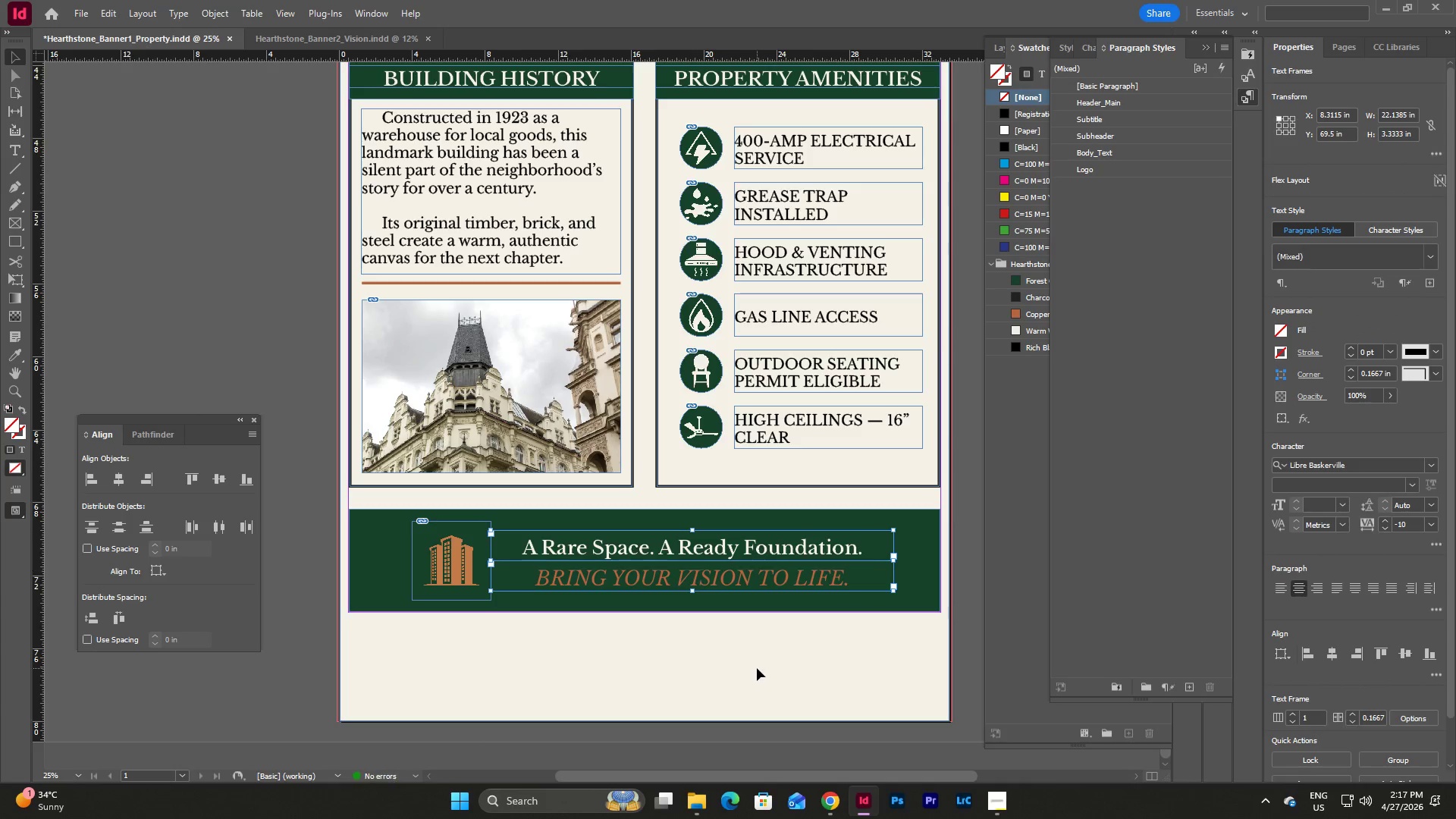 
left_click([757, 668])
 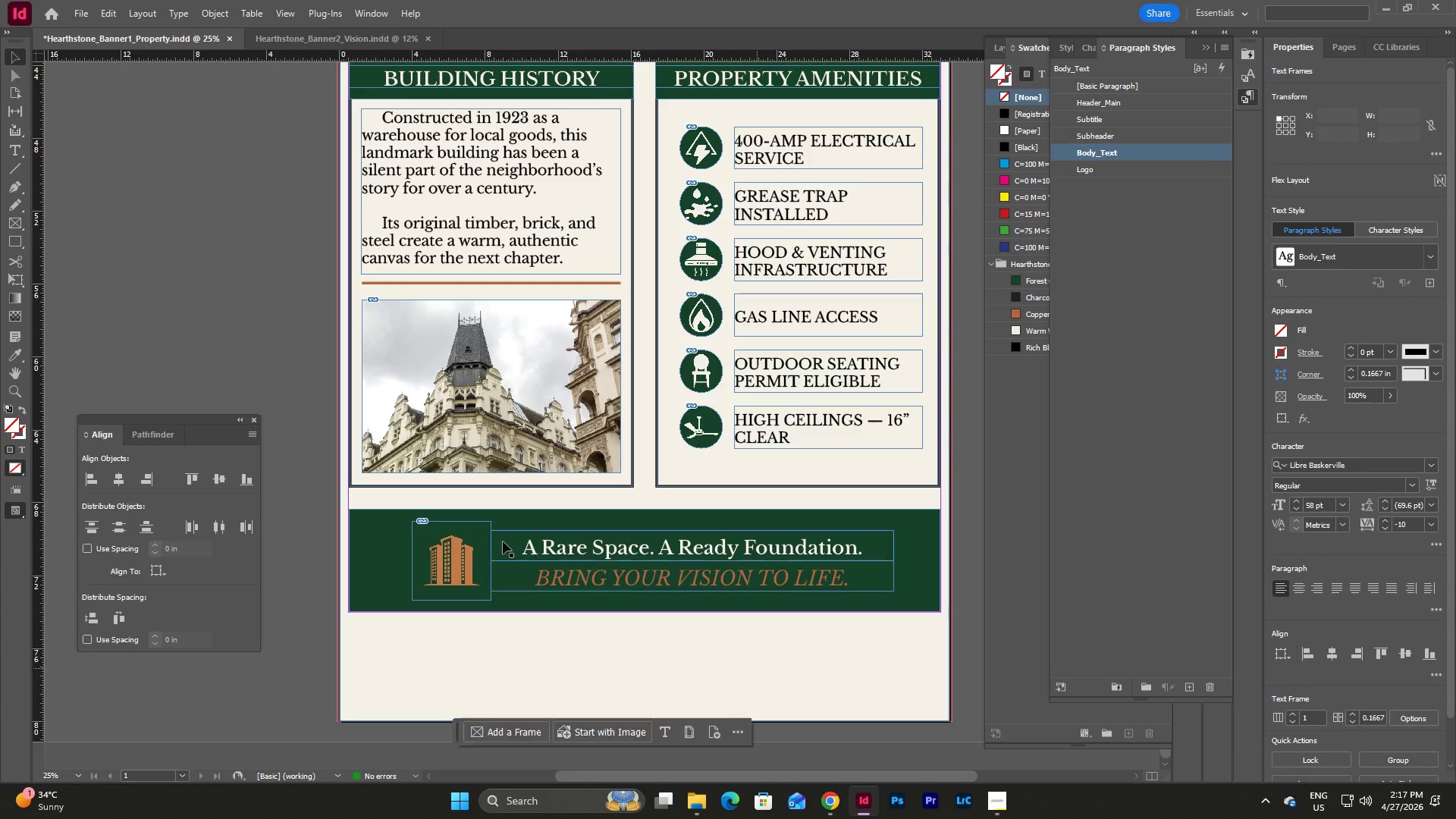 
left_click([453, 533])
 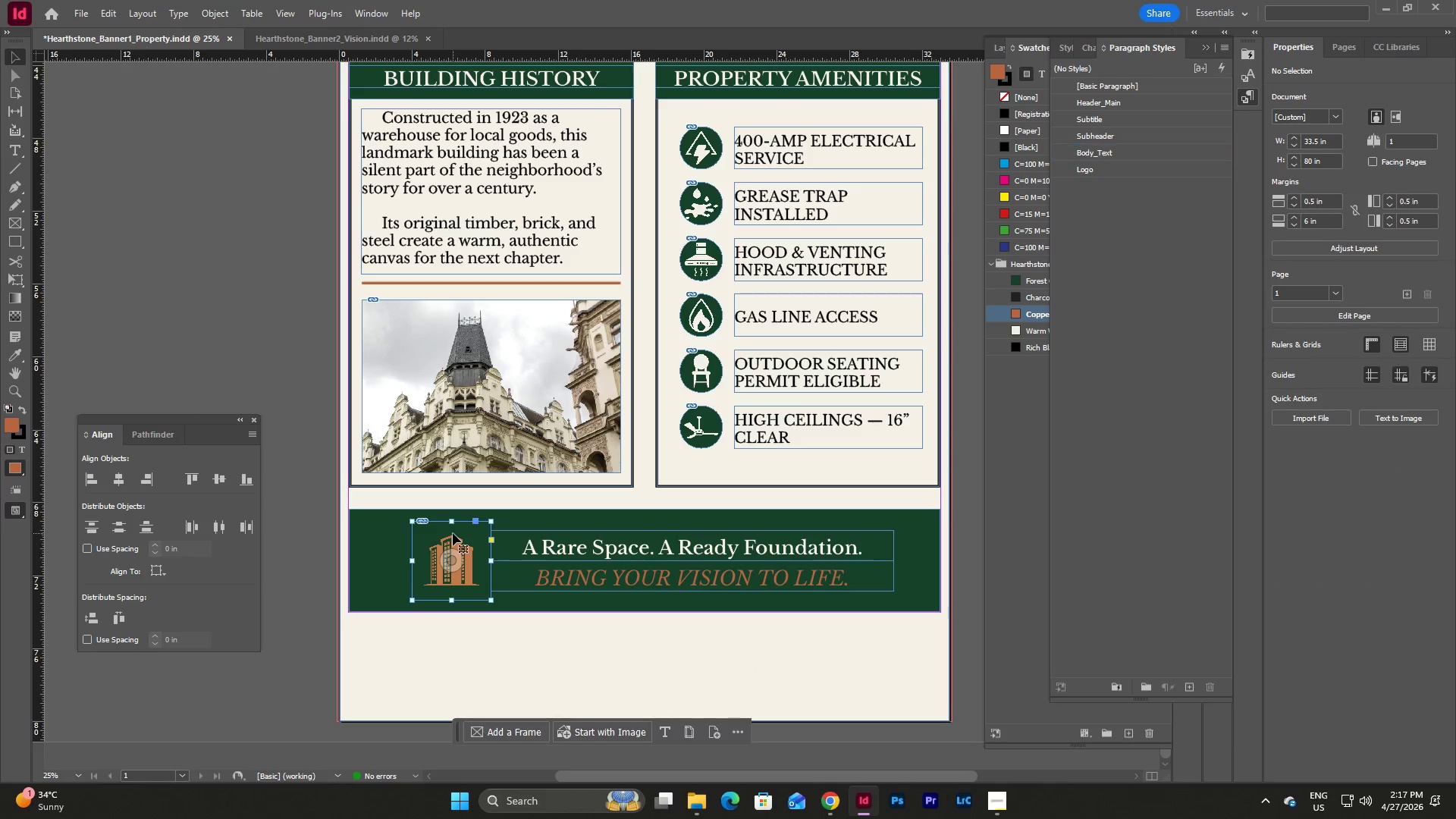 
hold_key(key=ShiftLeft, duration=1.2)
double_click([661, 572])
 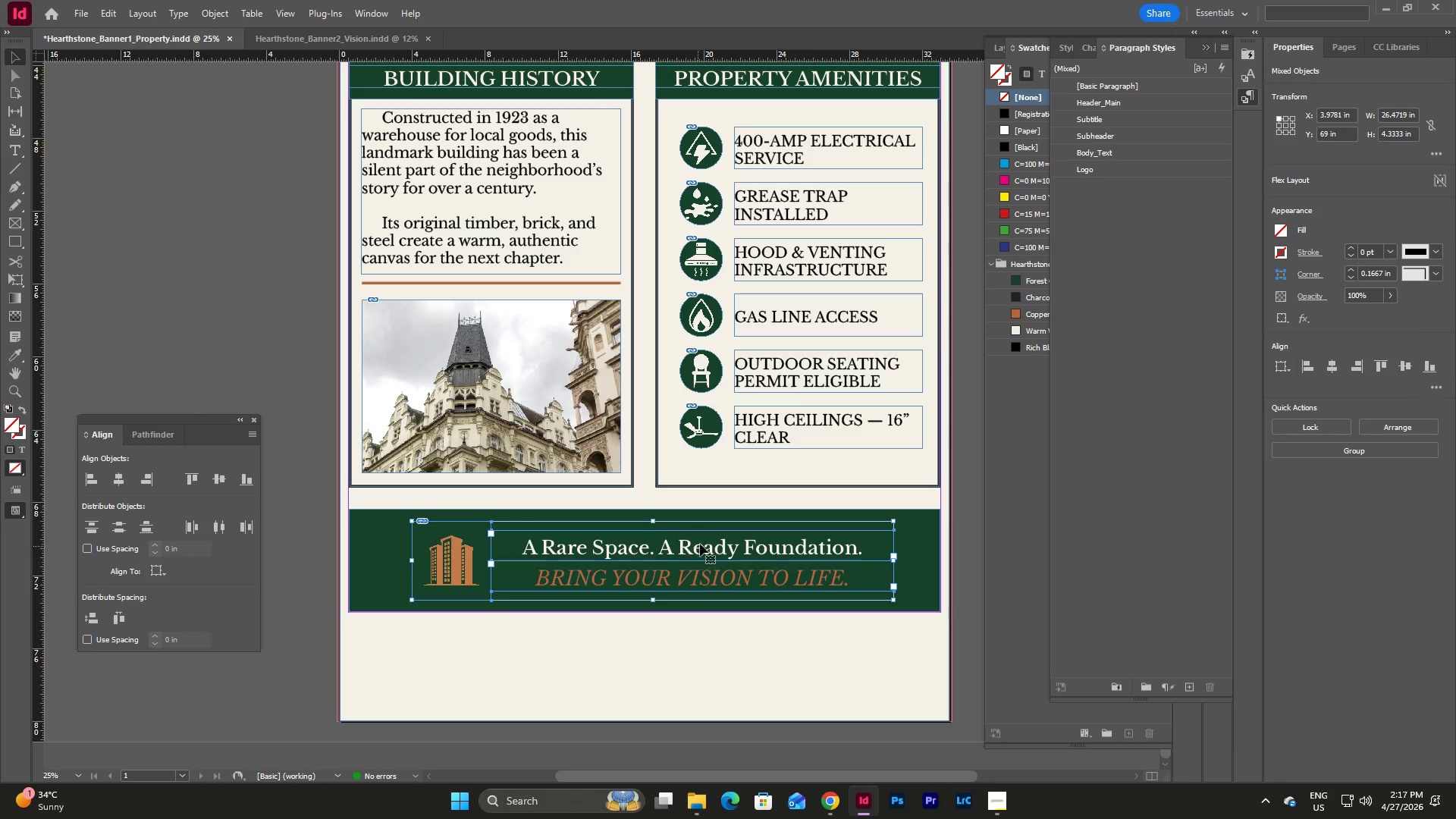 
left_click_drag(start_coordinate=[700, 544], to_coordinate=[692, 544])
 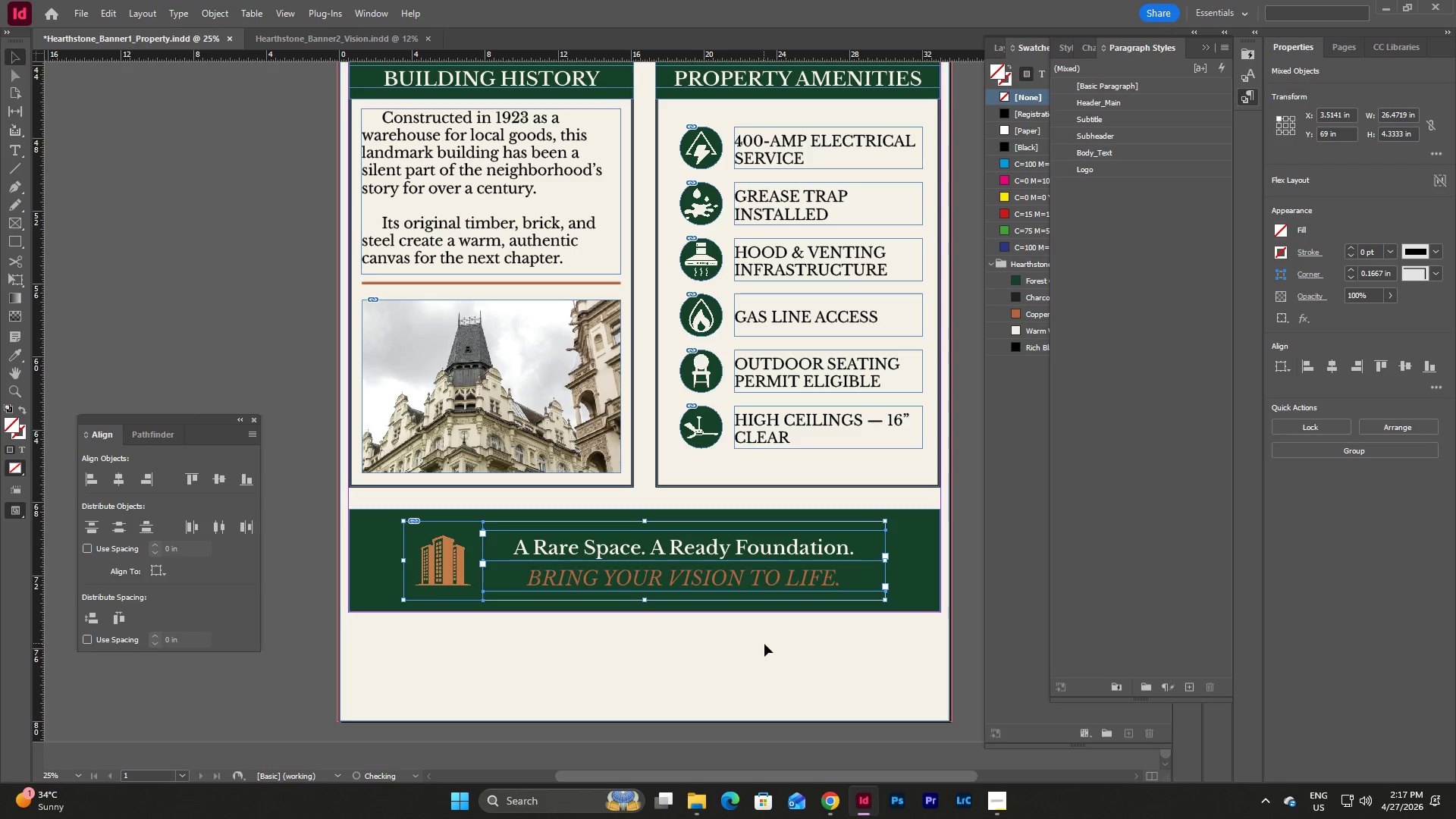 
left_click([764, 644])
 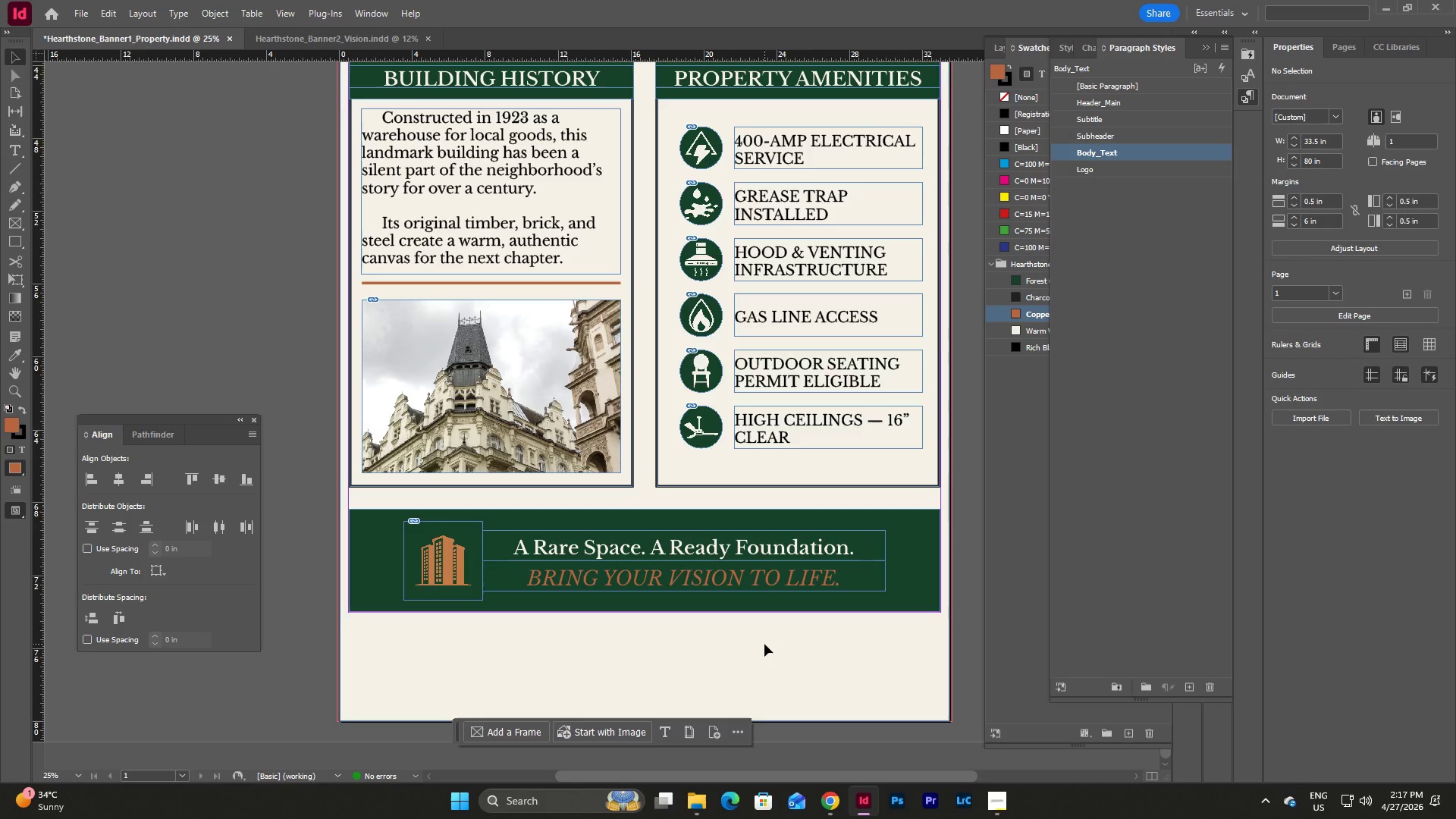 
left_click([764, 644])
 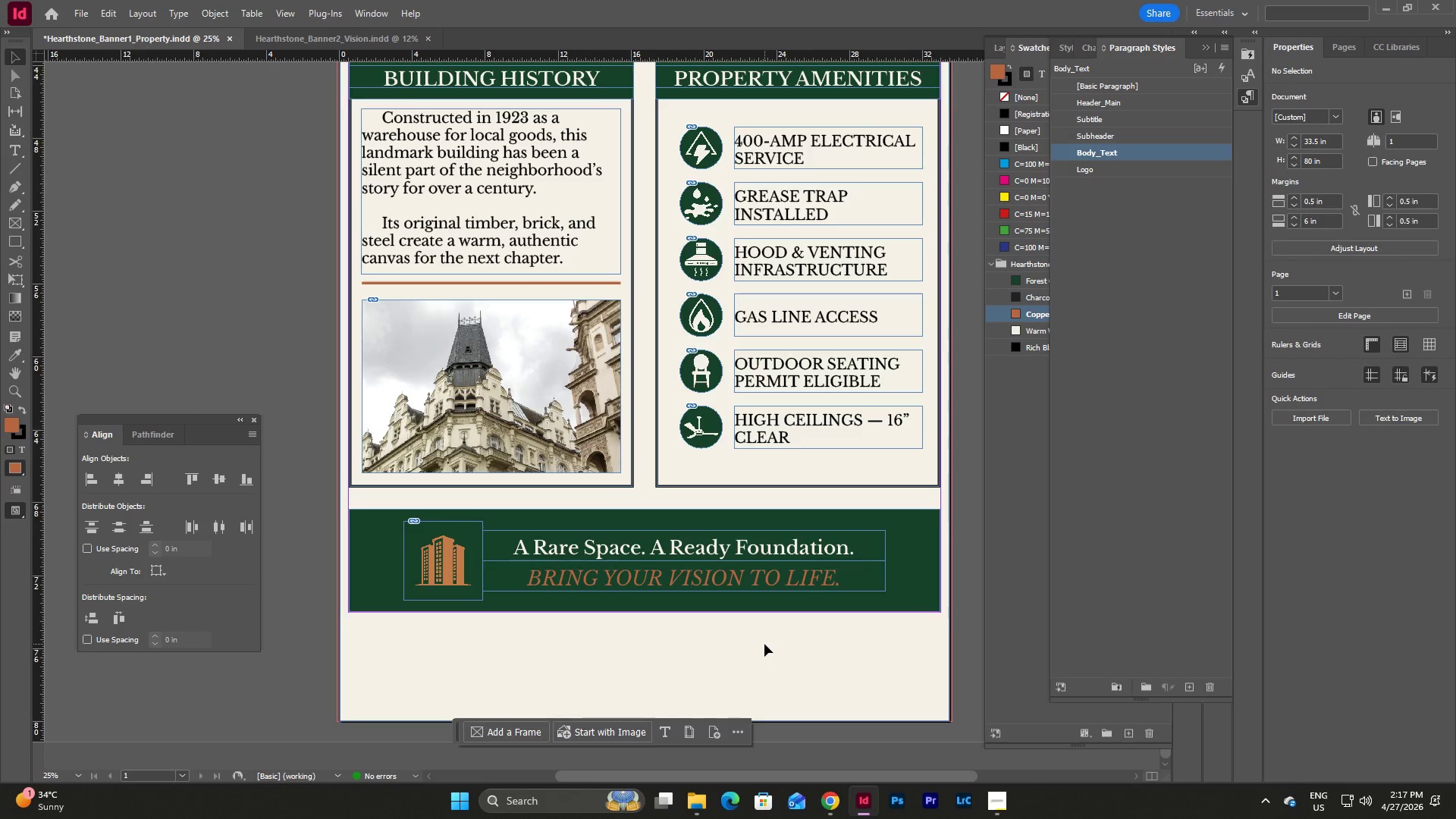 
key(Escape)
 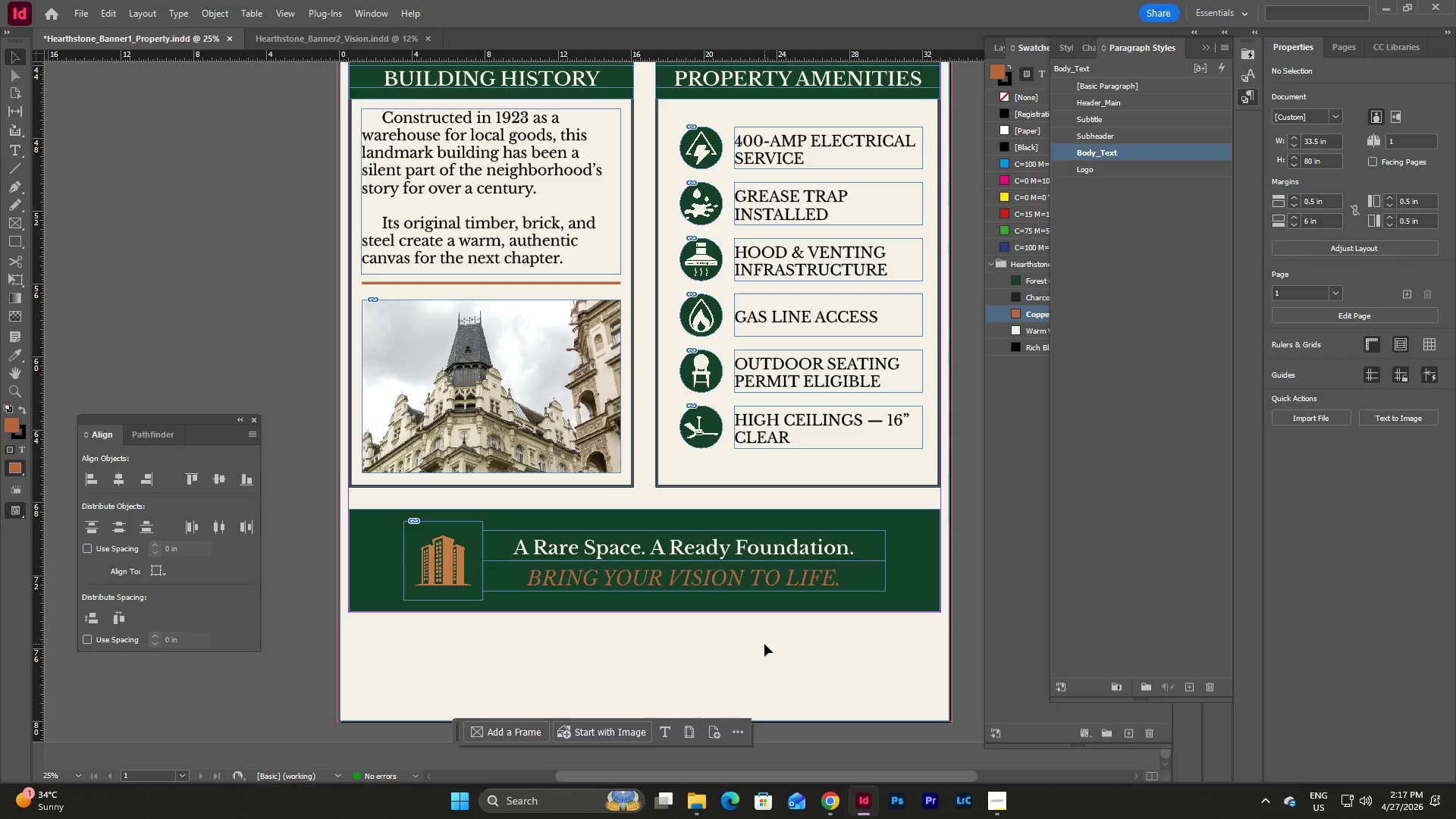 
left_click([764, 644])
 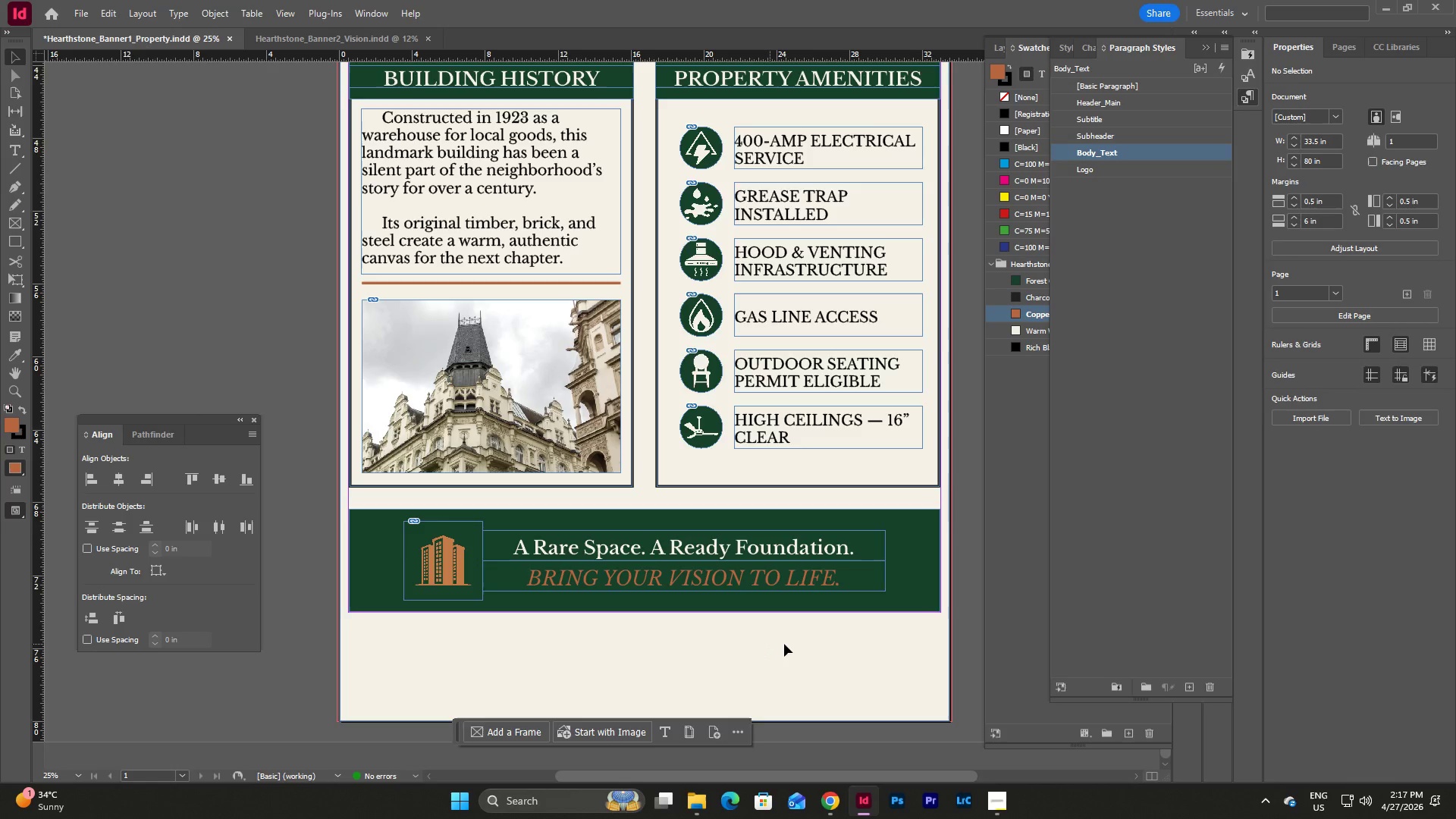 
key(Escape)
 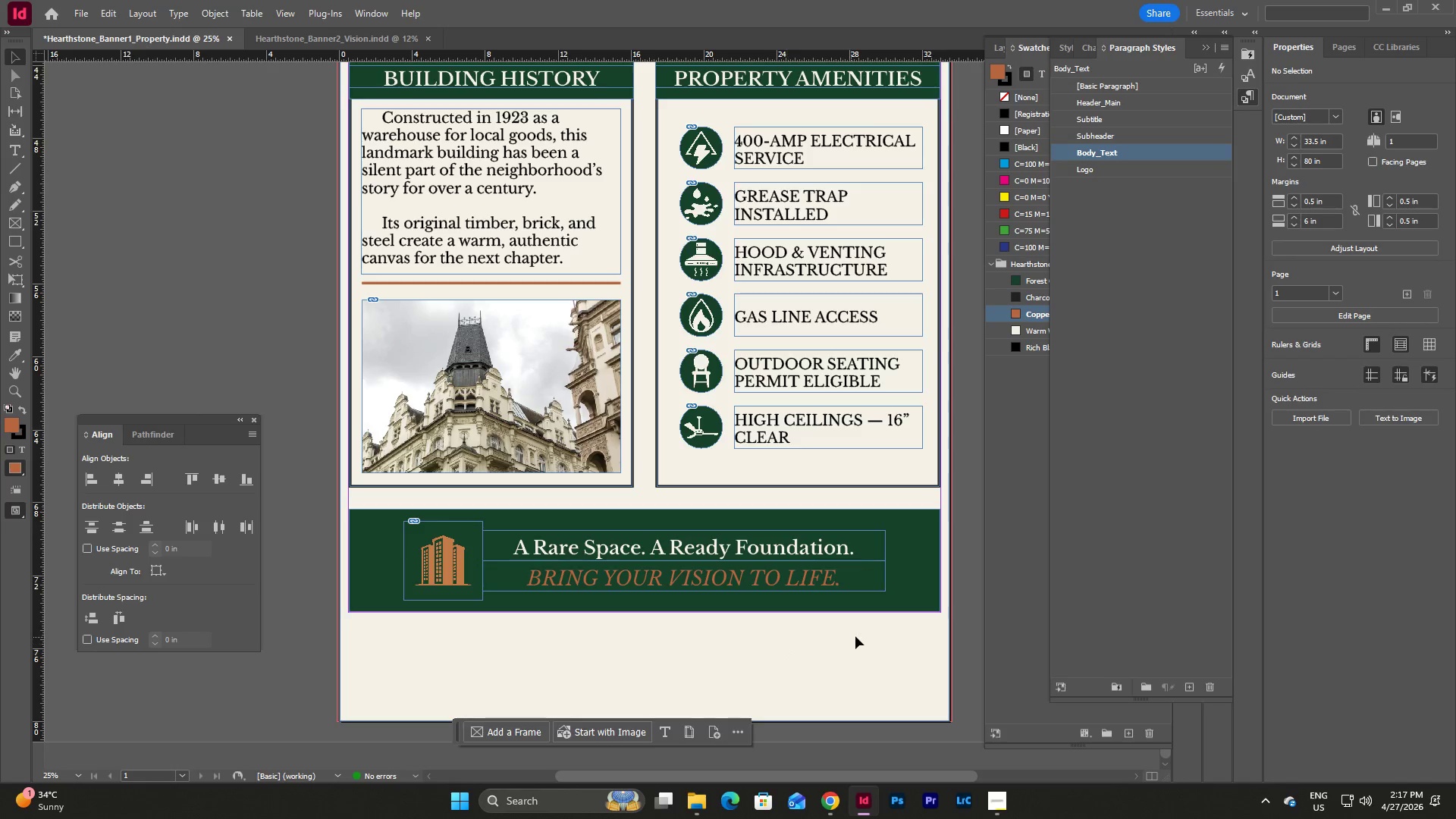 
left_click([858, 635])
 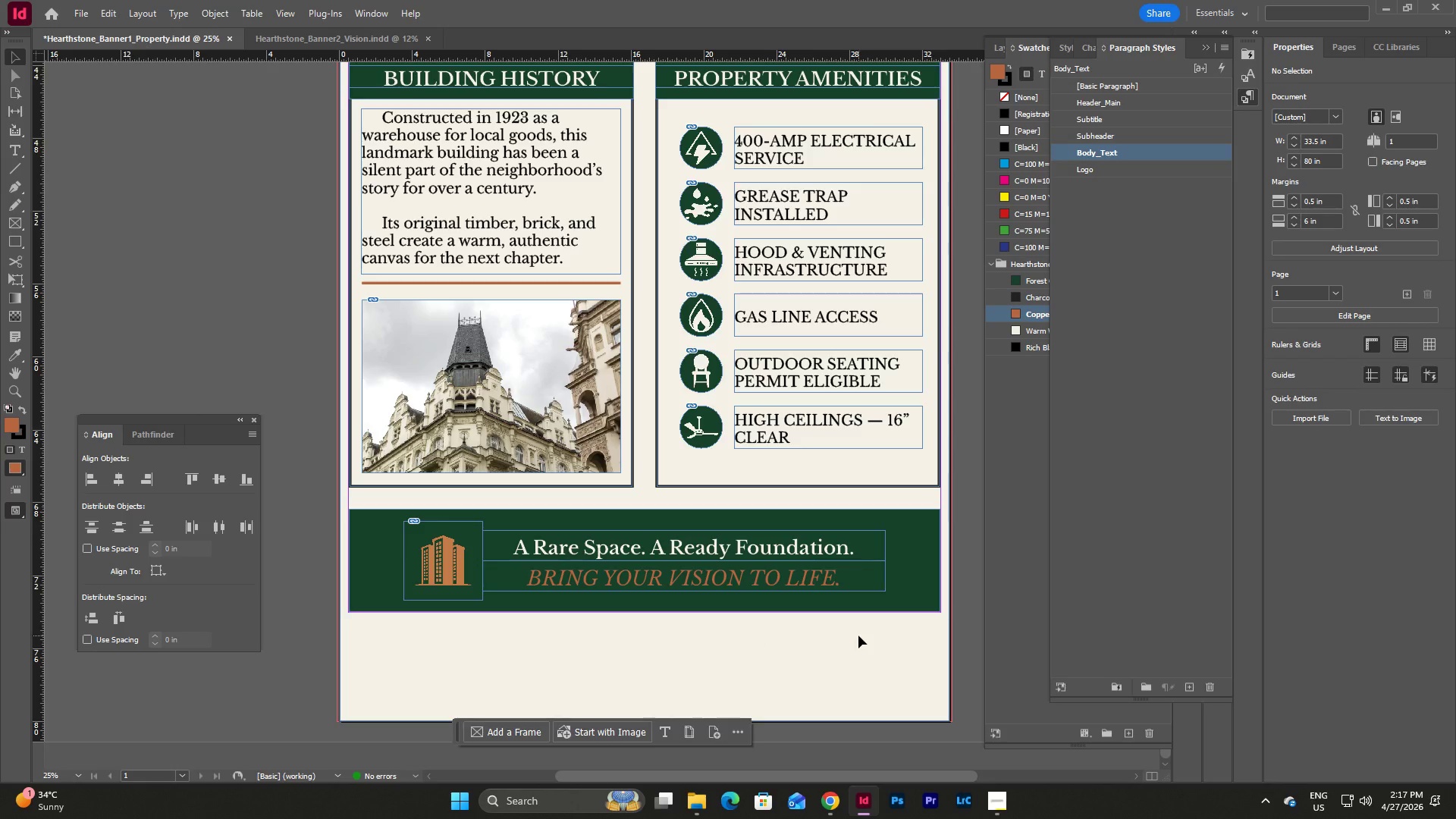 
key(W)
 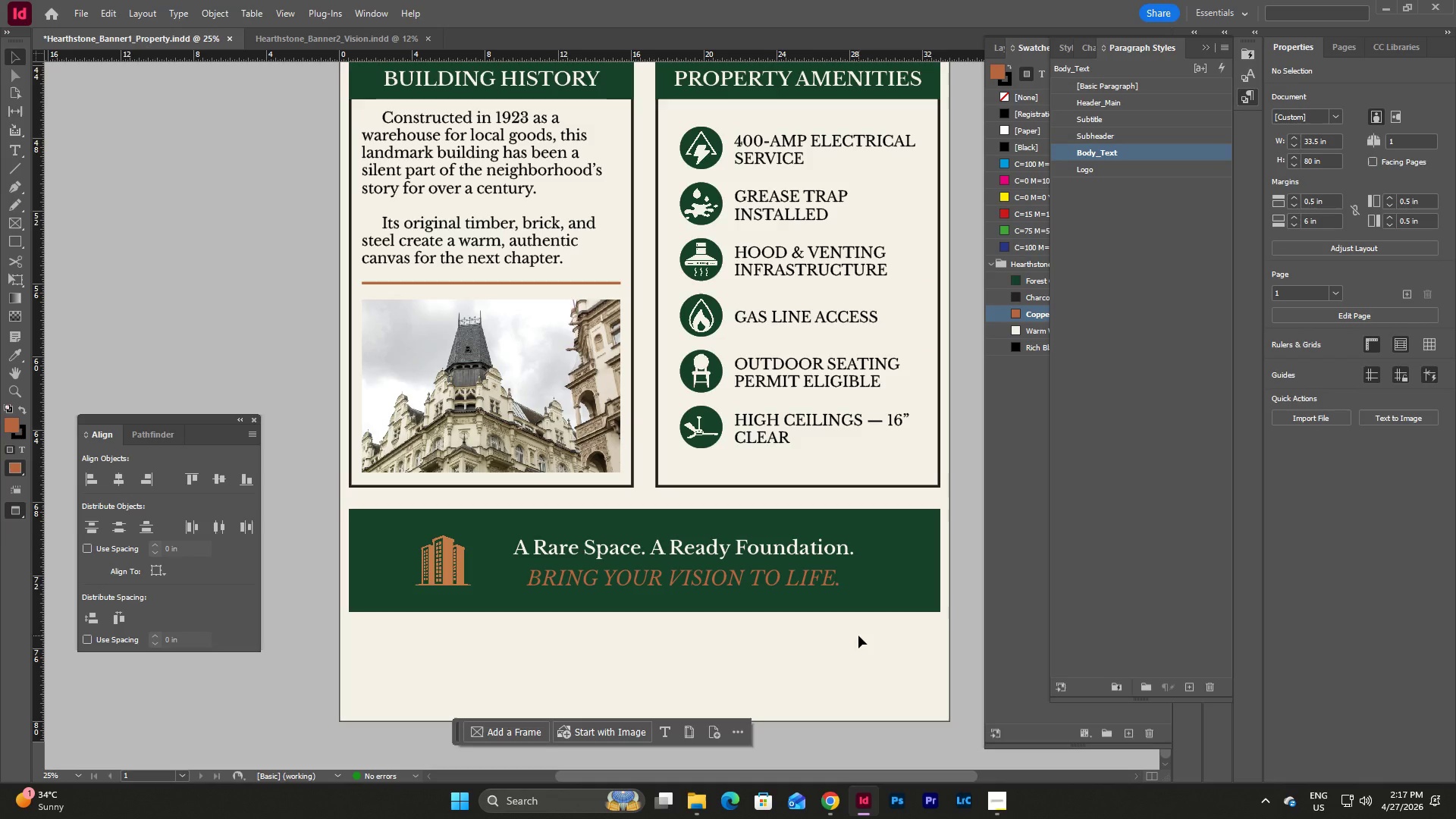 
scroll: coordinate [908, 637], scroll_direction: none, amount: 0.0
 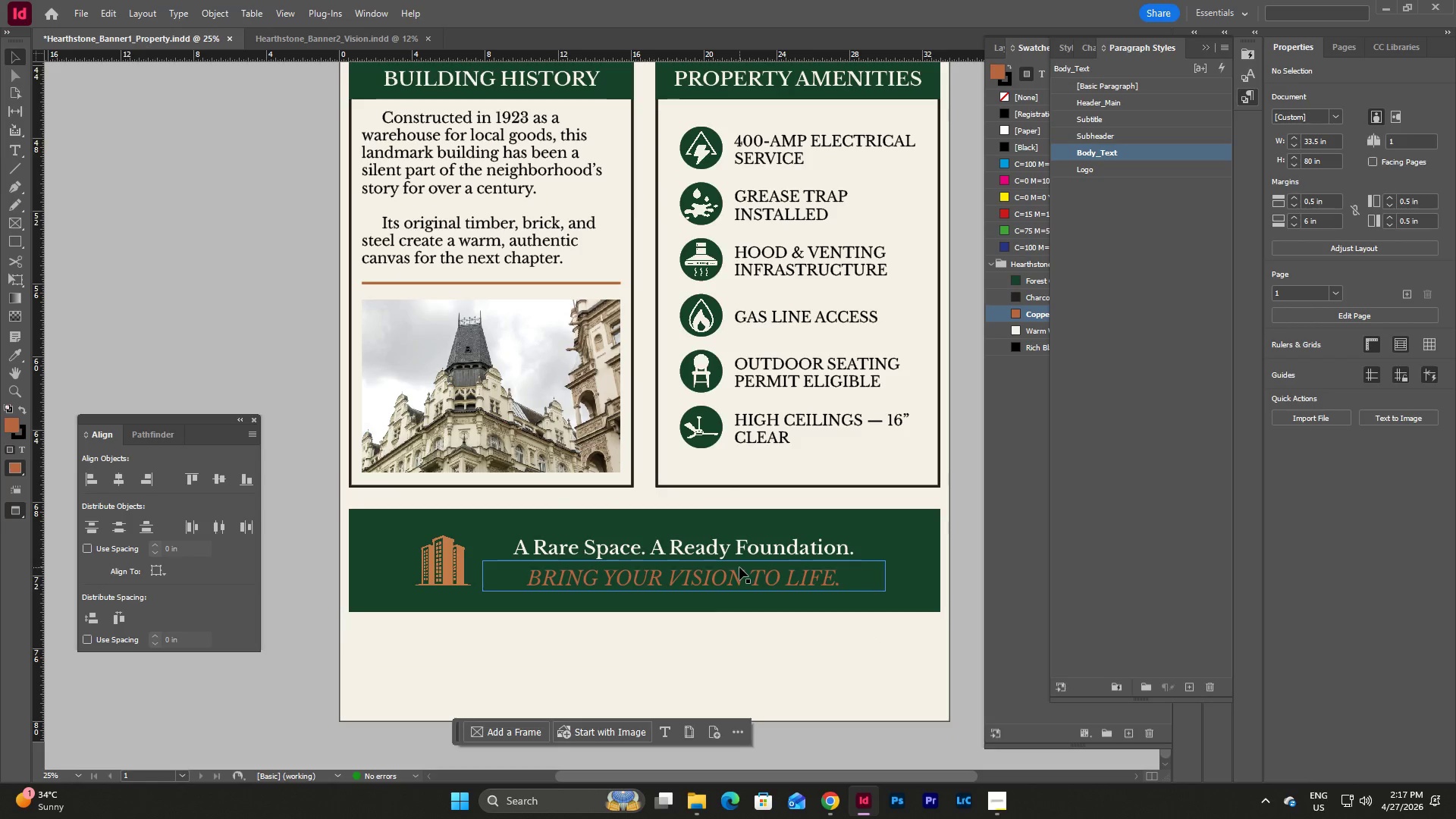 
left_click([739, 567])
 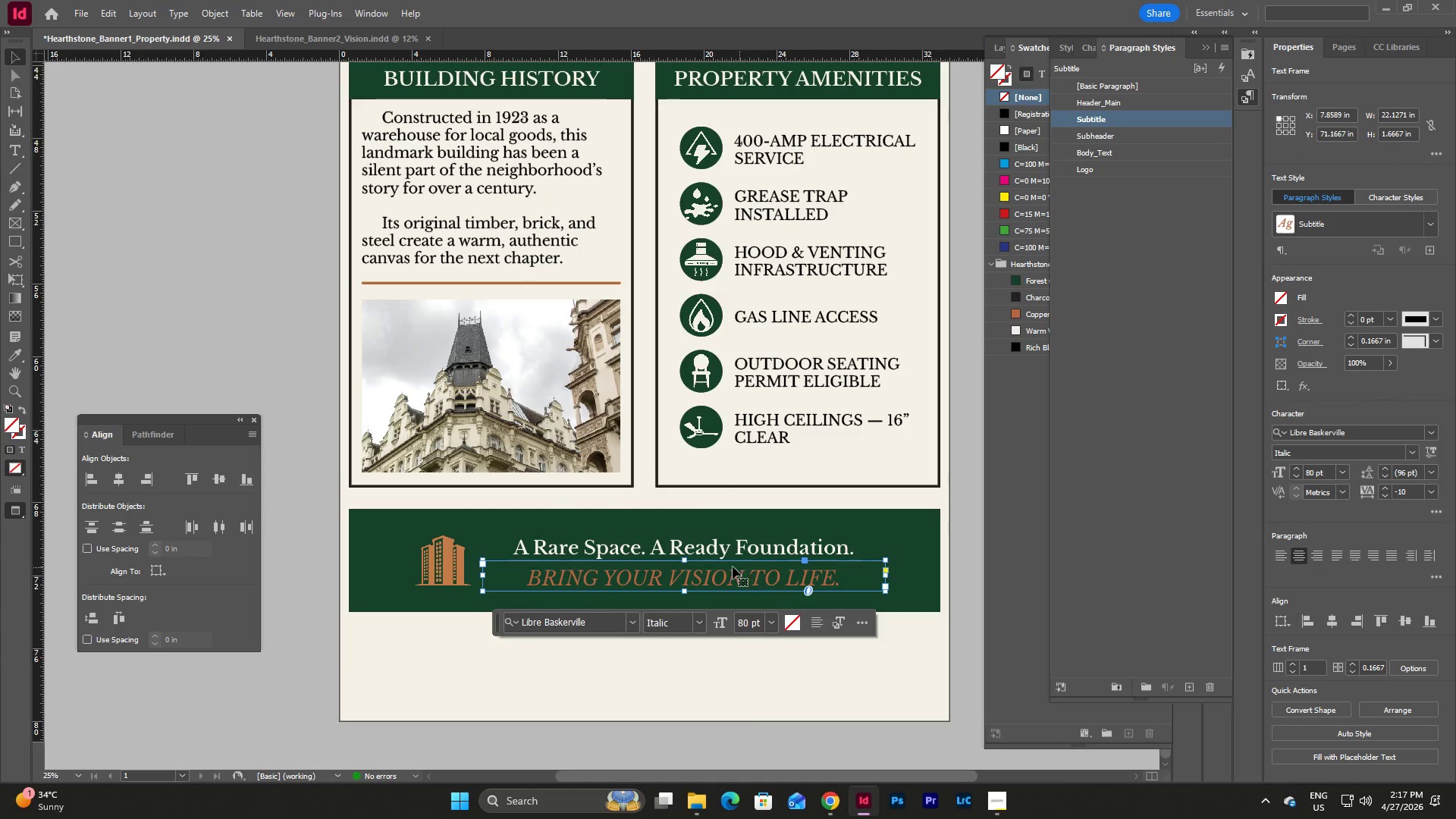 
hold_key(key=ShiftLeft, duration=0.67)
left_click([650, 540])
 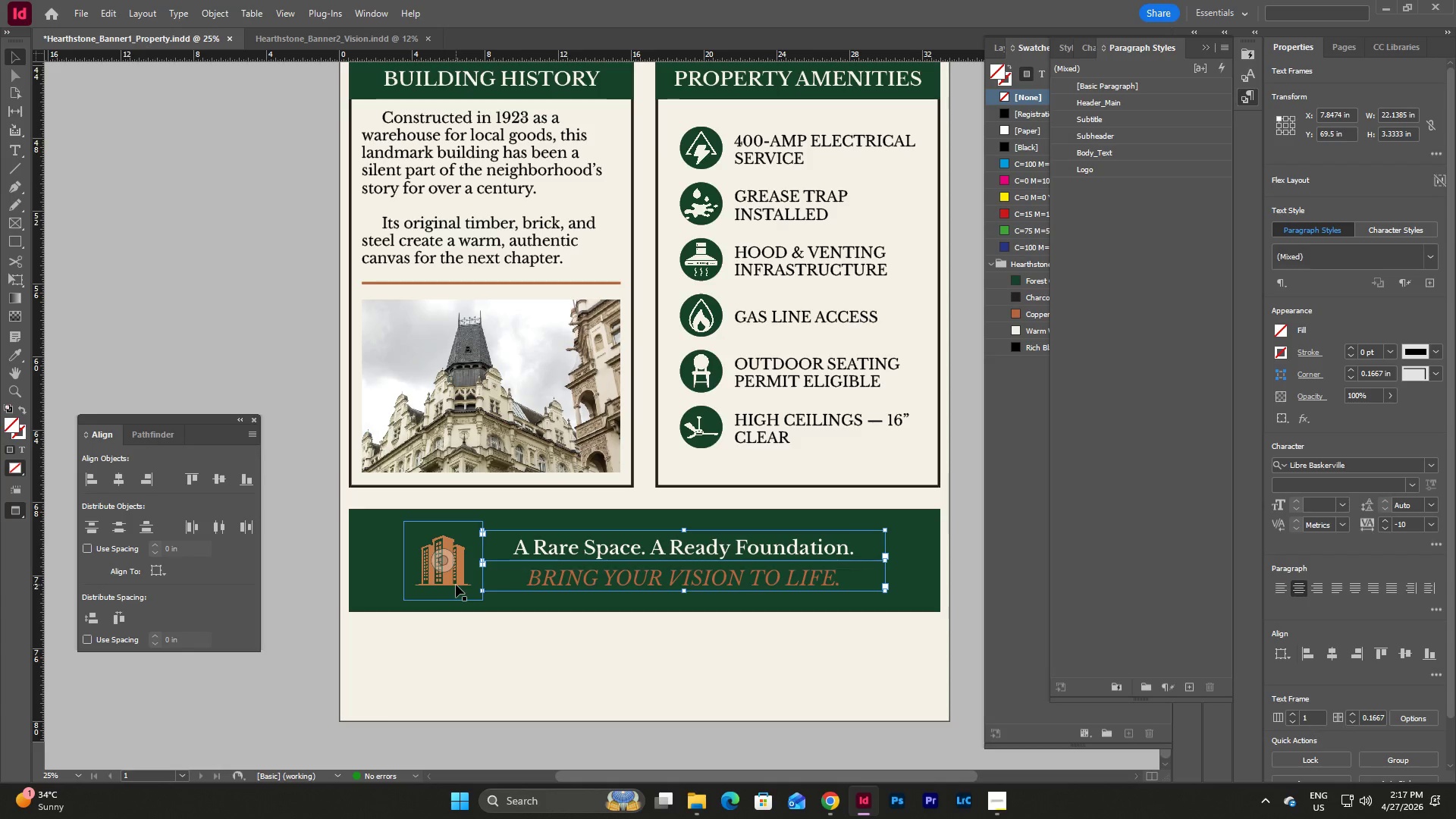 
wait(7.53)
 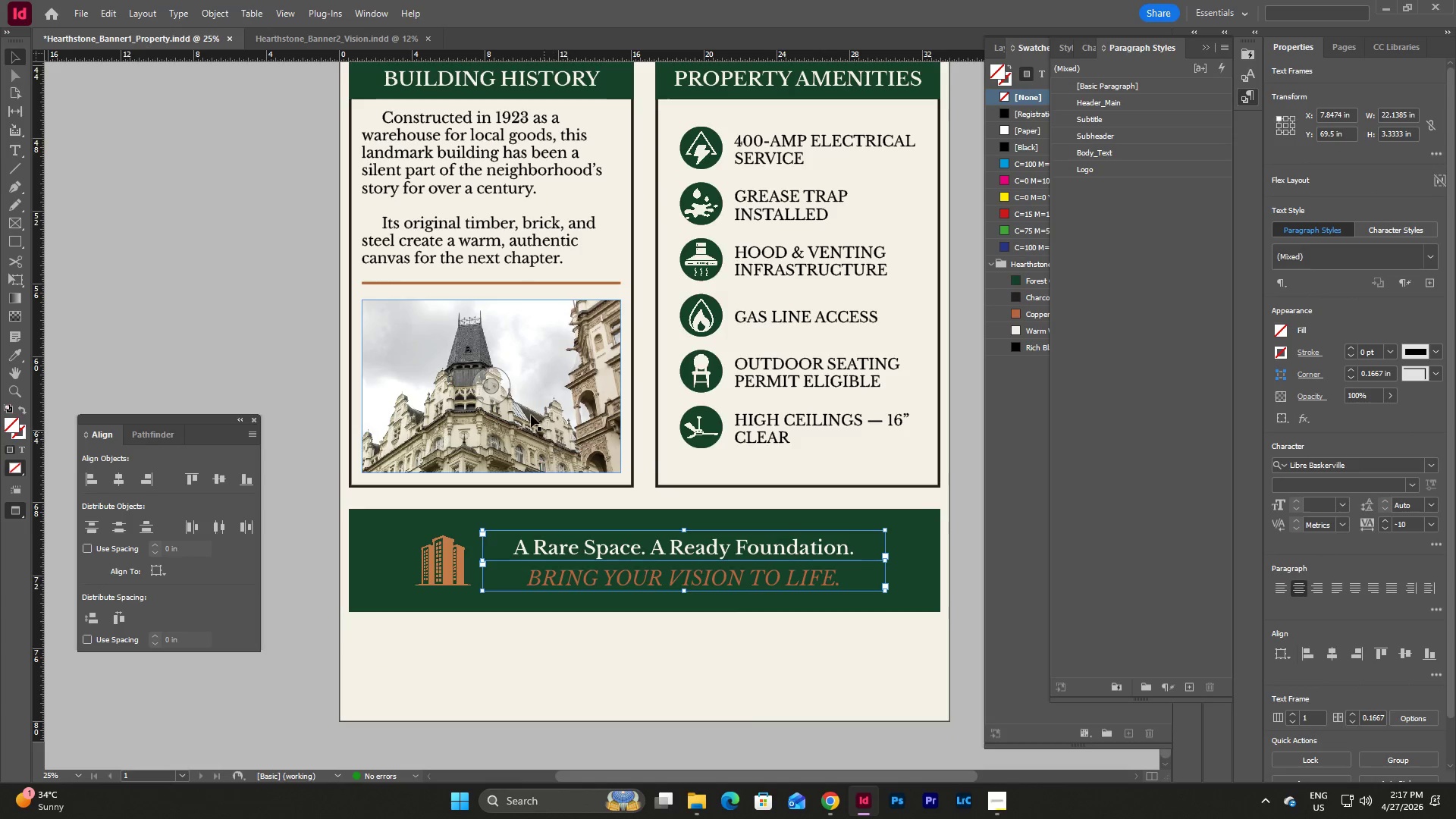 
hold_key(key=ShiftLeft, duration=0.64)
left_click([456, 585])
 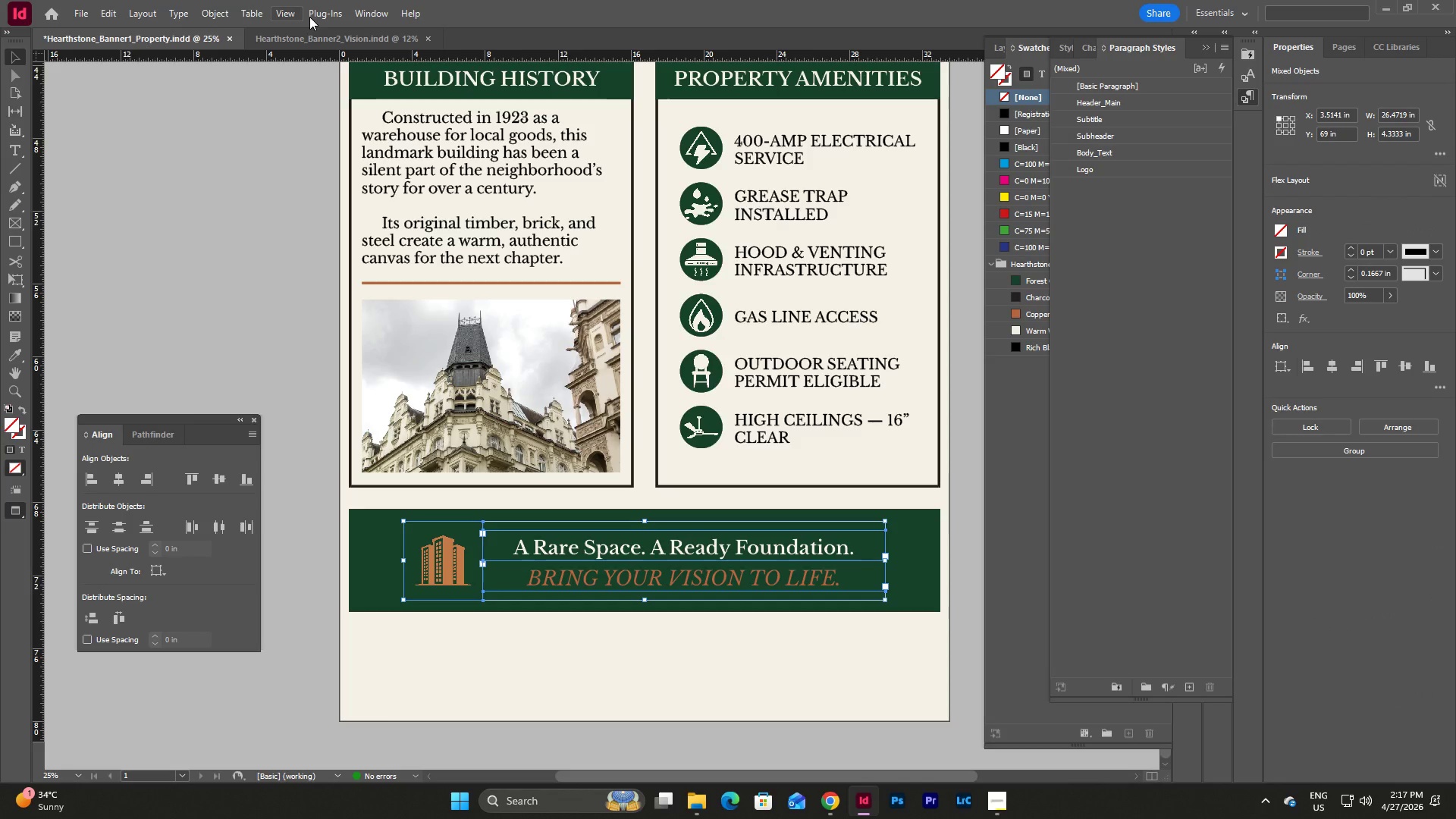 
left_click([207, 8])
 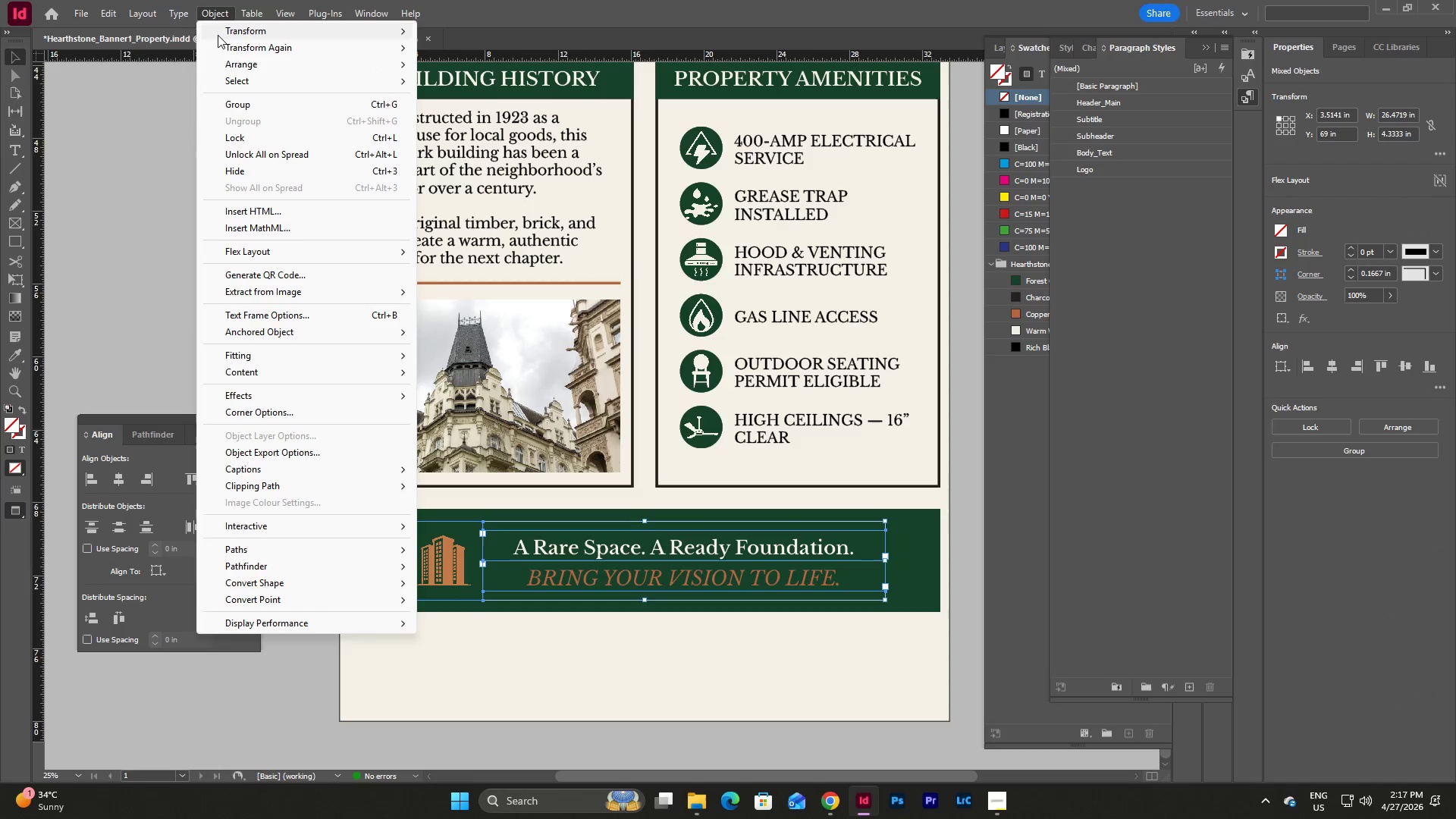 
left_click([245, 106])
 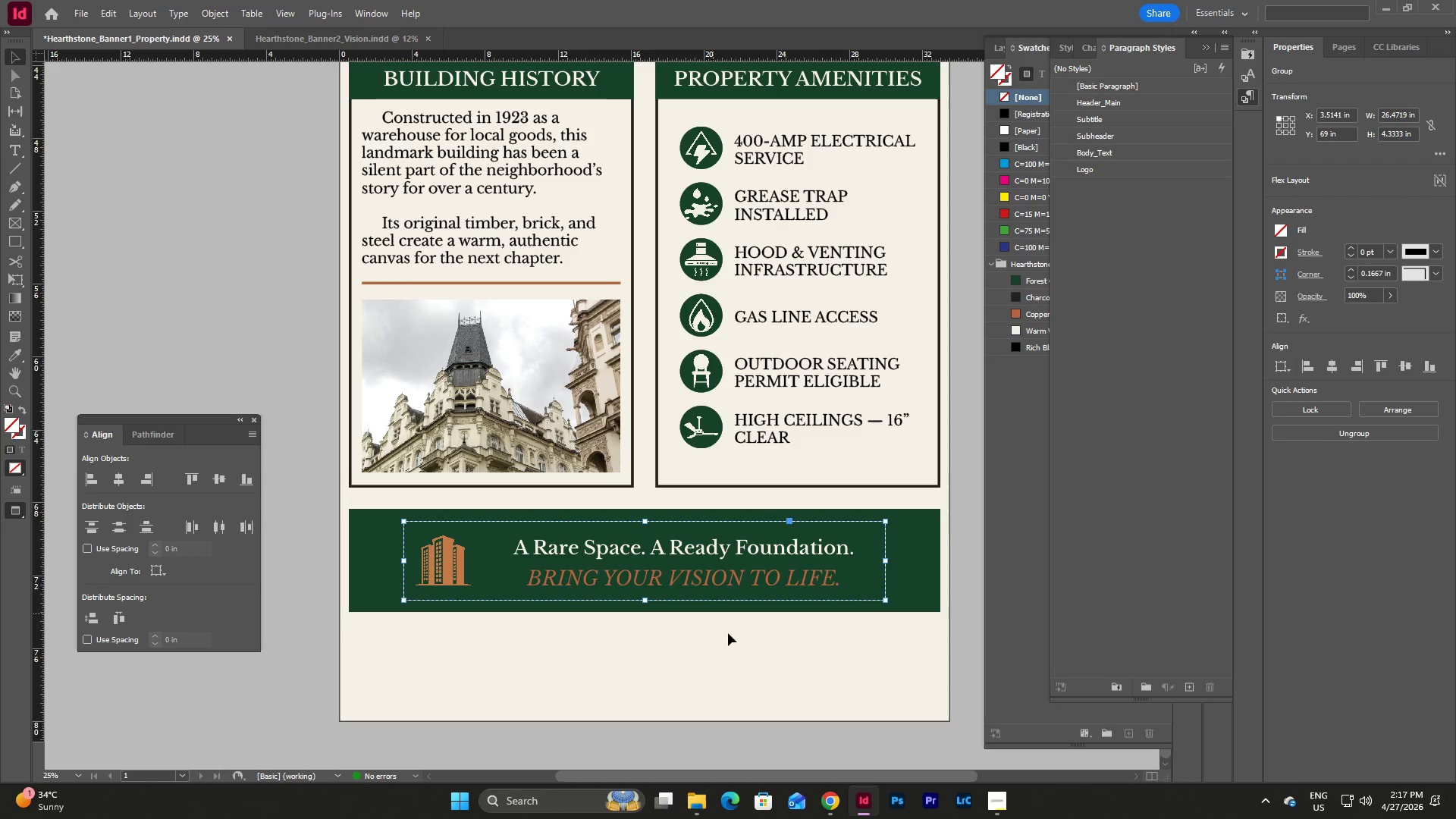 
left_click([747, 657])
 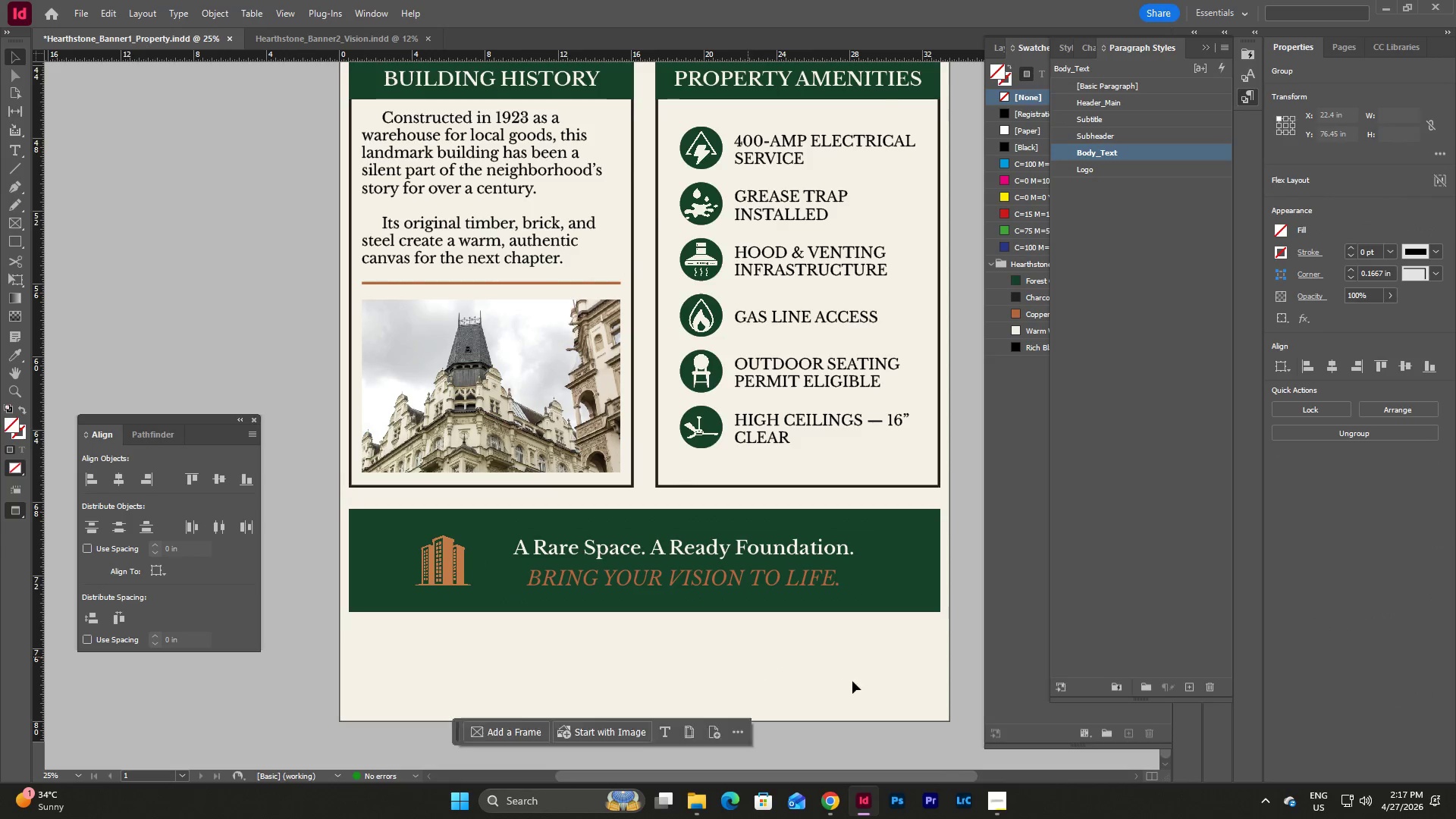 
scroll: coordinate [852, 681], scroll_direction: up, amount: 18.0
 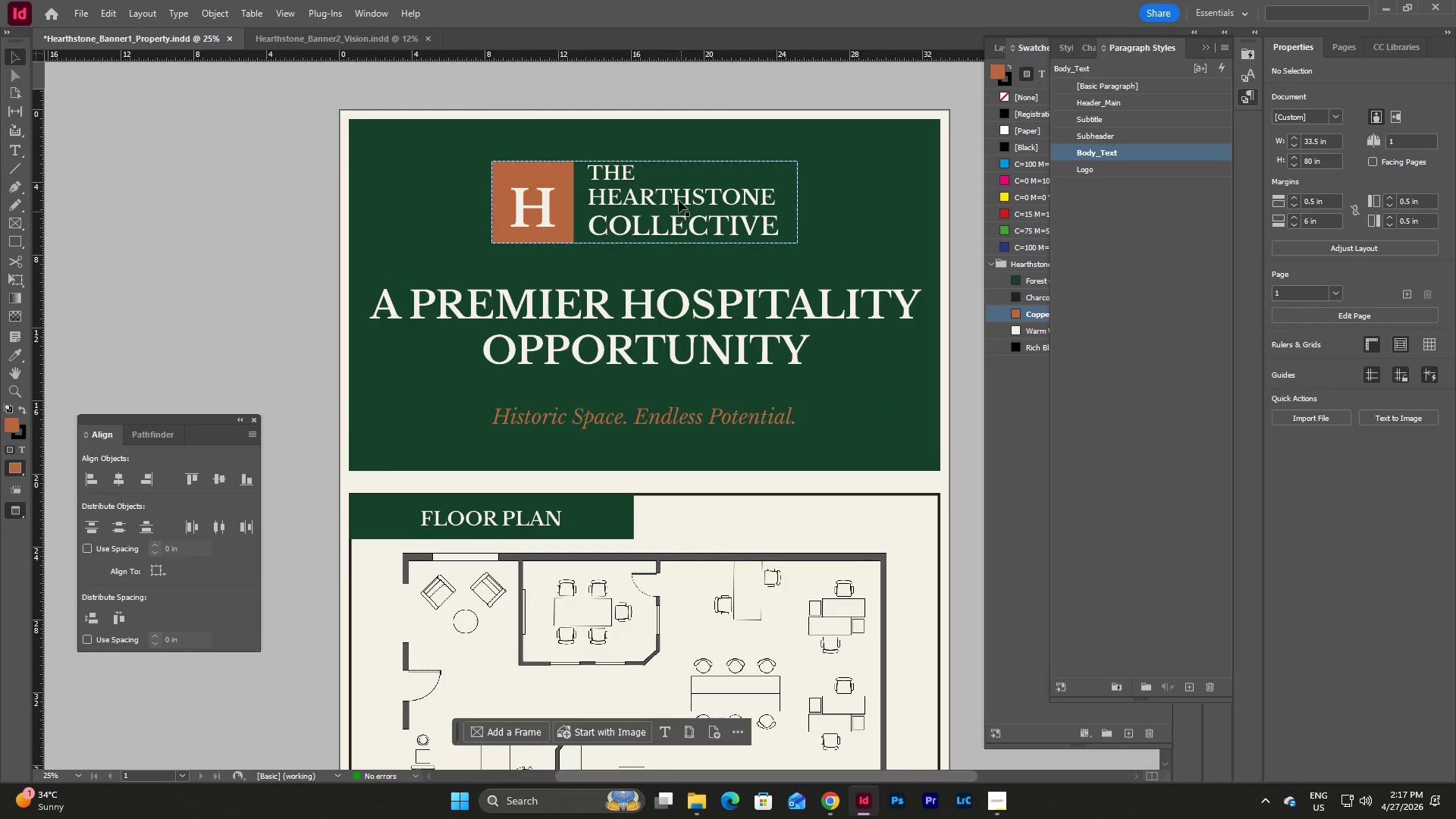 
scroll: coordinate [761, 509], scroll_direction: down, amount: 17.0
 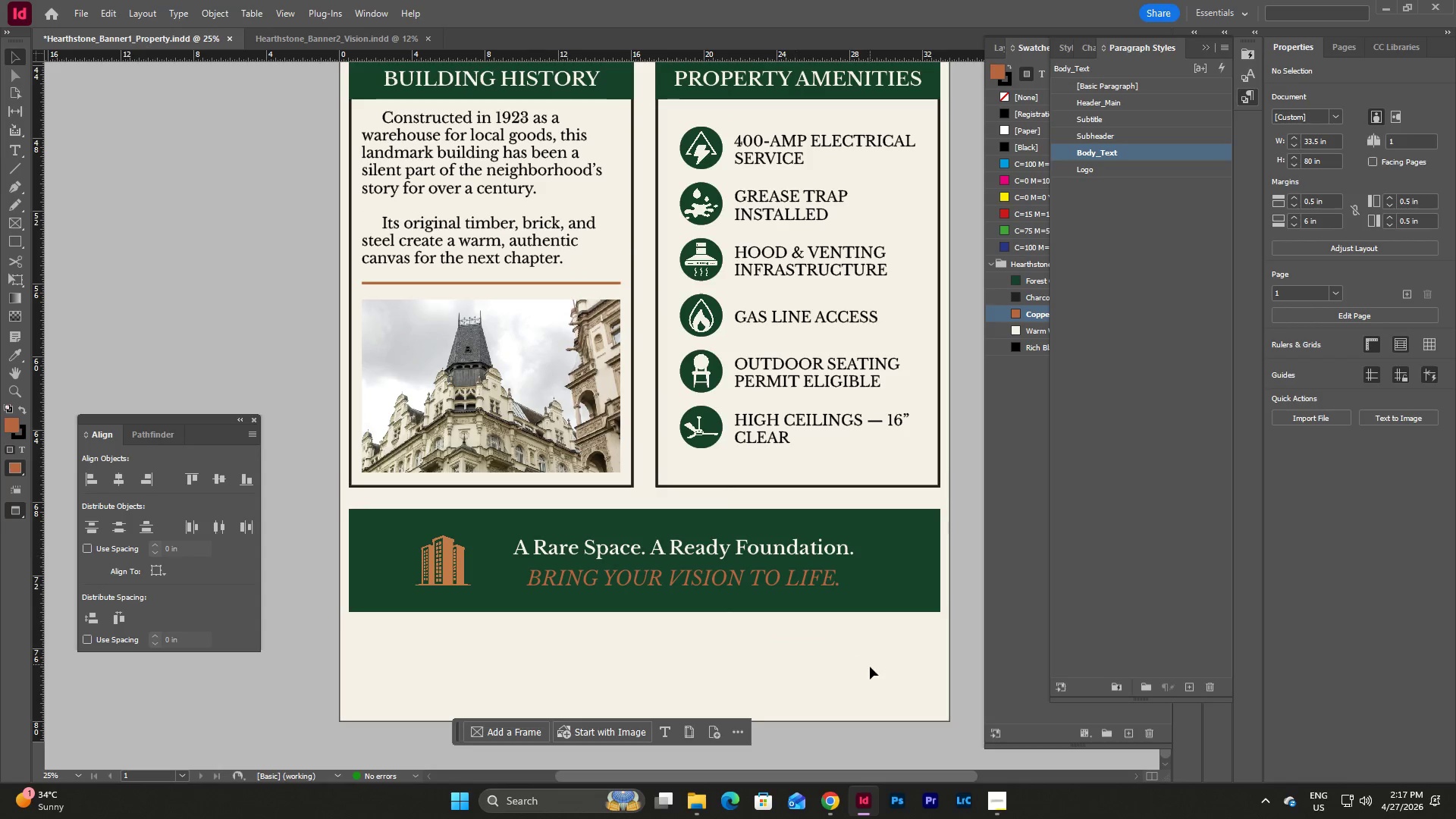 
left_click([868, 670])
 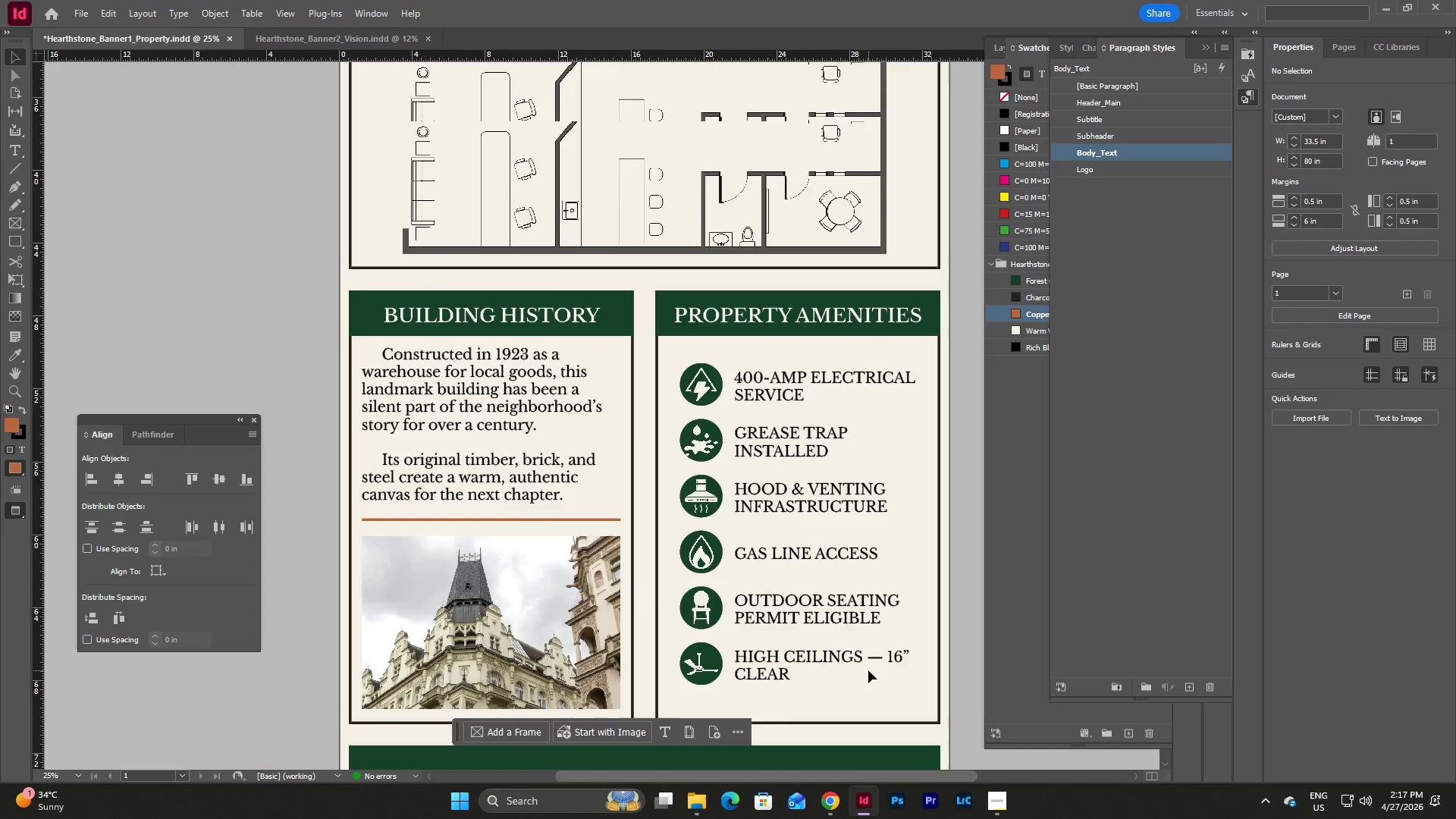 
scroll: coordinate [975, 489], scroll_direction: up, amount: 19.0
 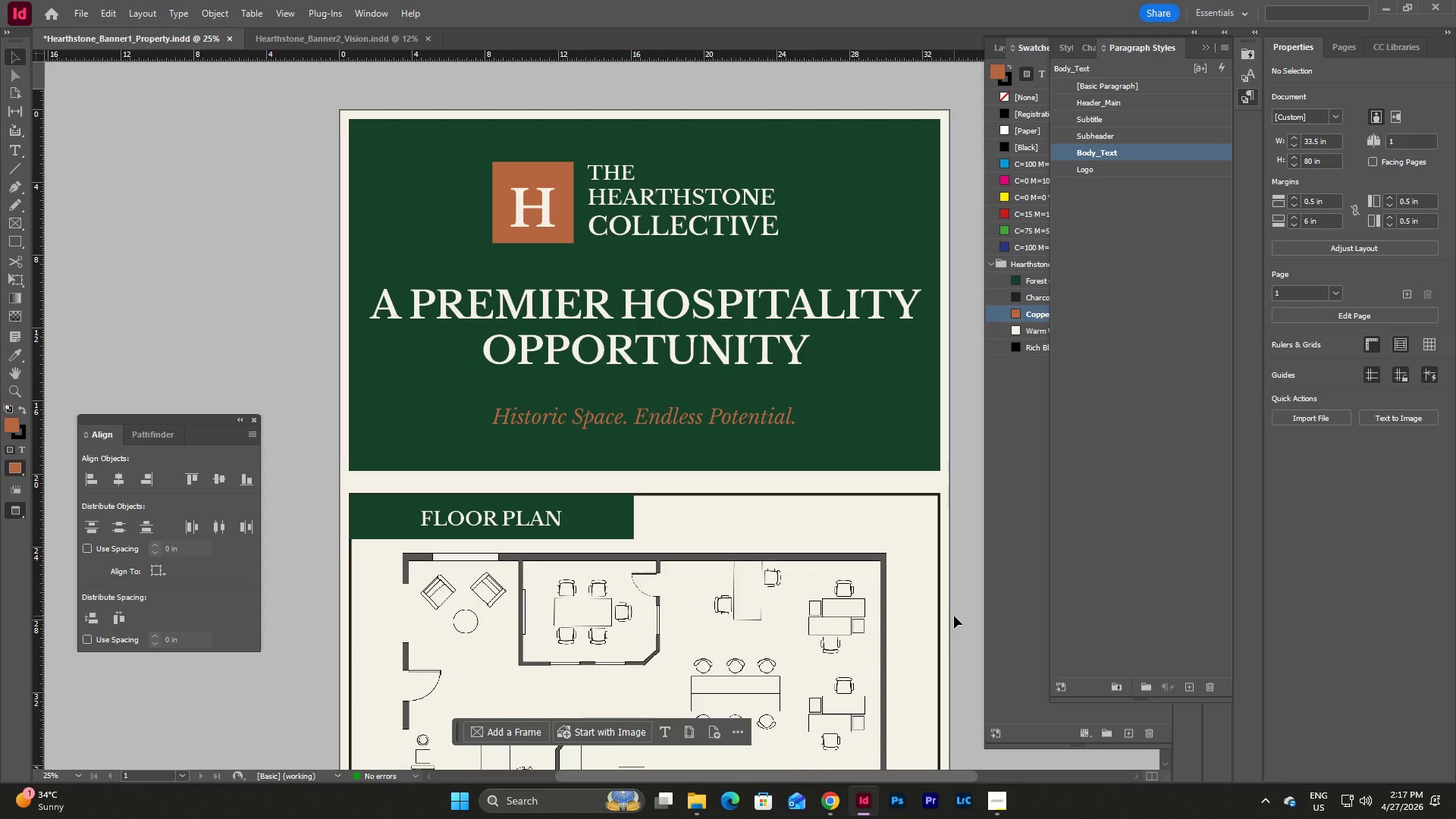 
wait(8.45)
 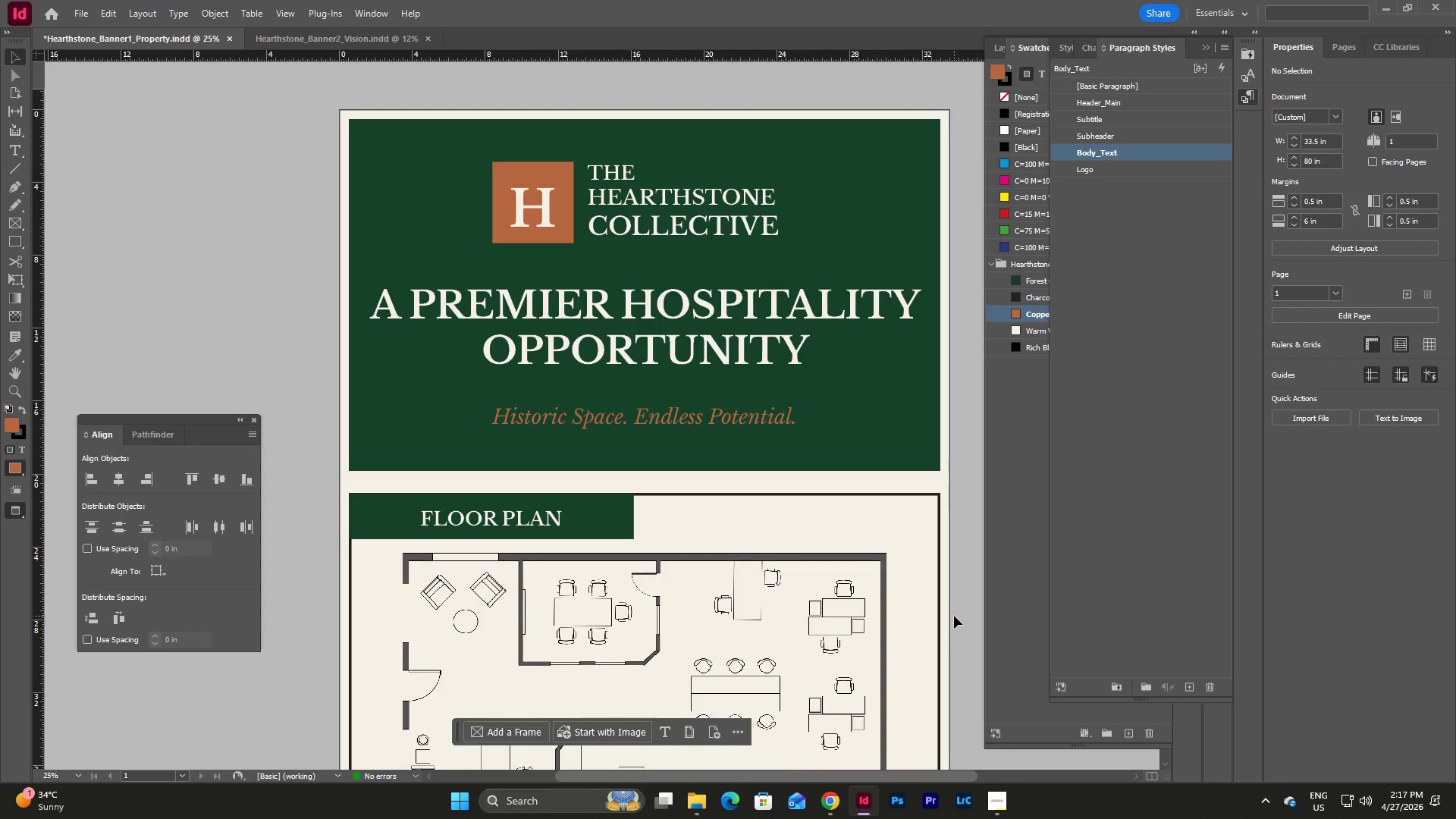 
left_click([1003, 795])